 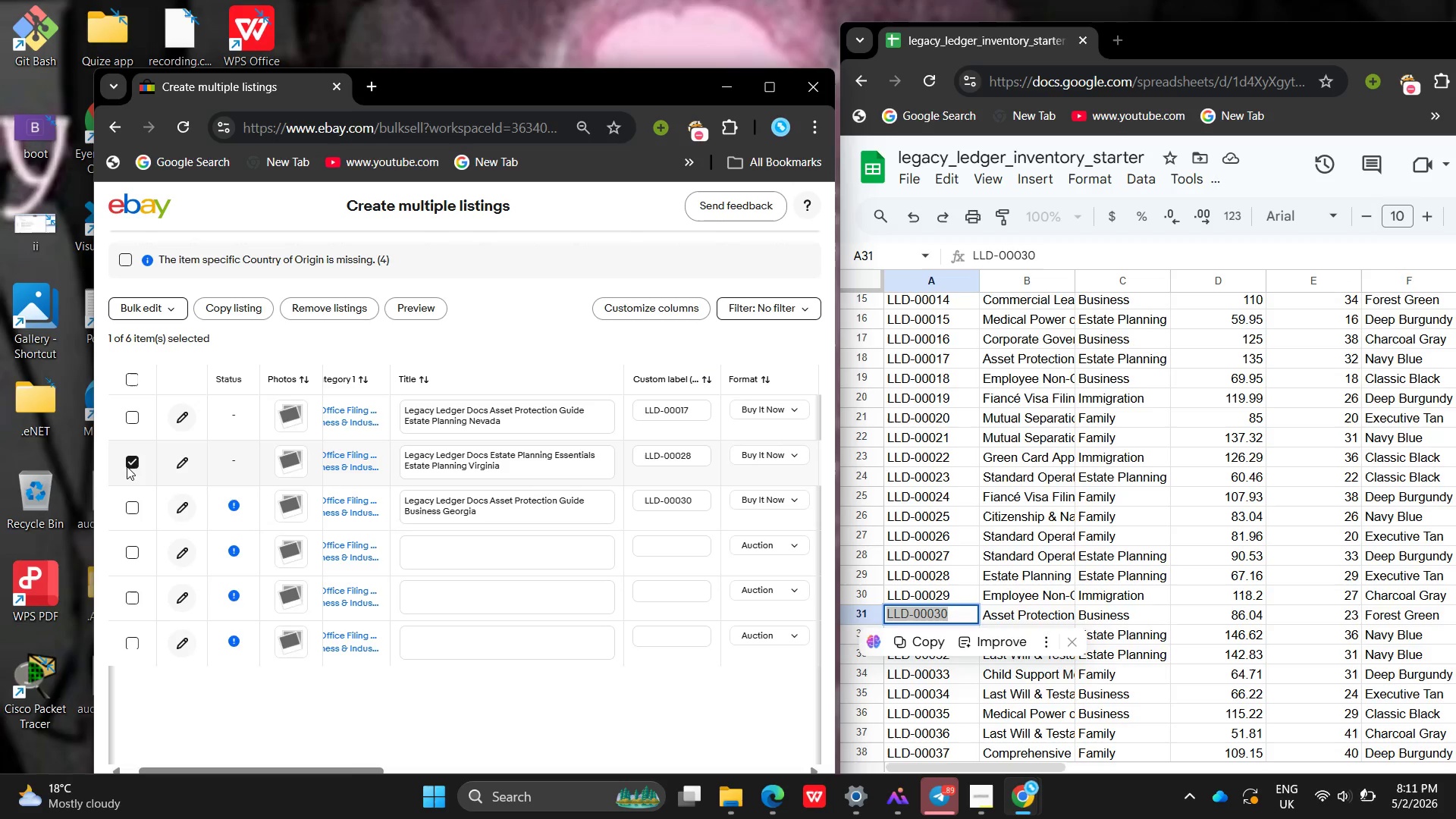 
left_click([136, 504])
 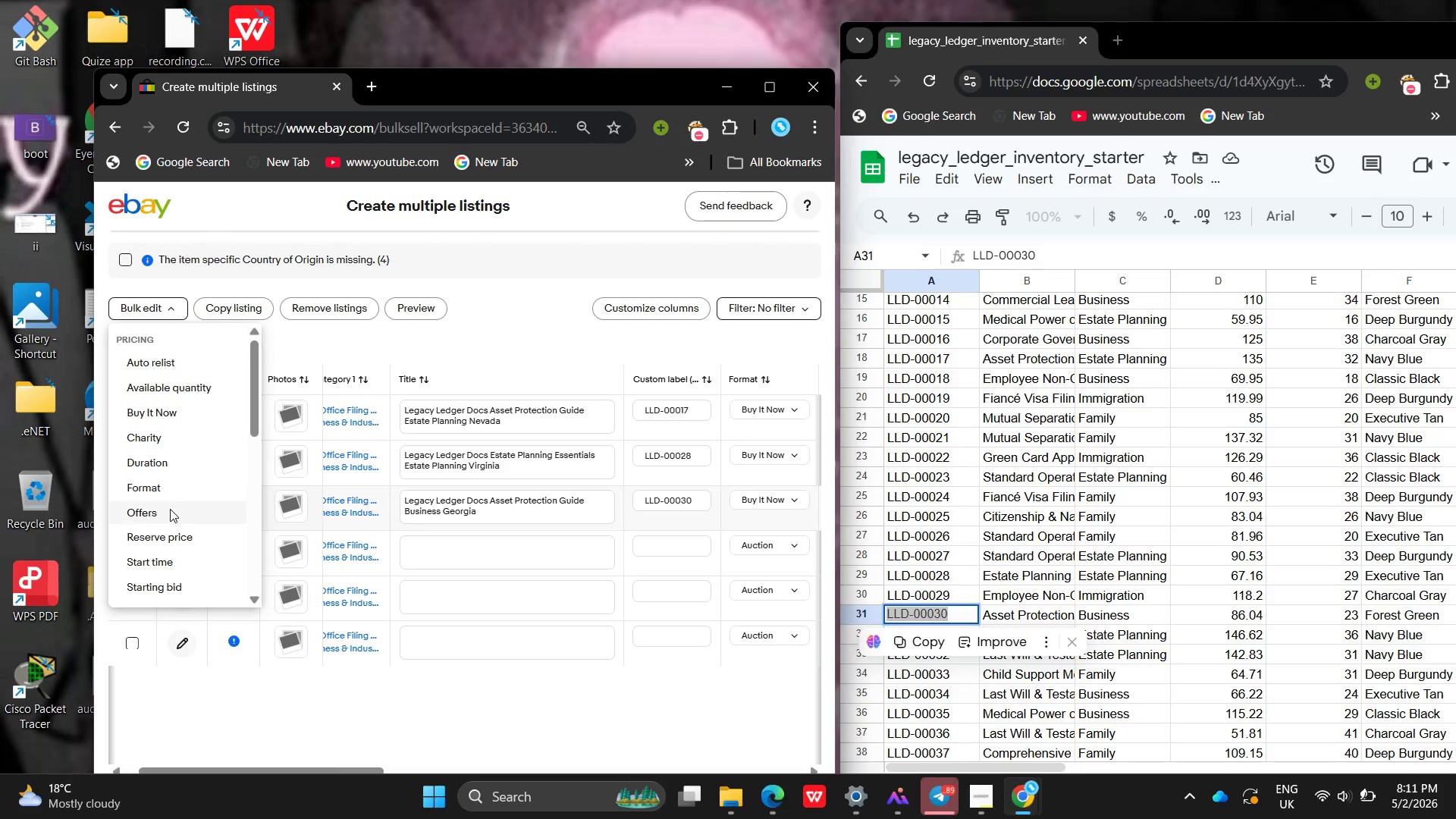 
scroll: coordinate [193, 501], scroll_direction: down, amount: 1.0
 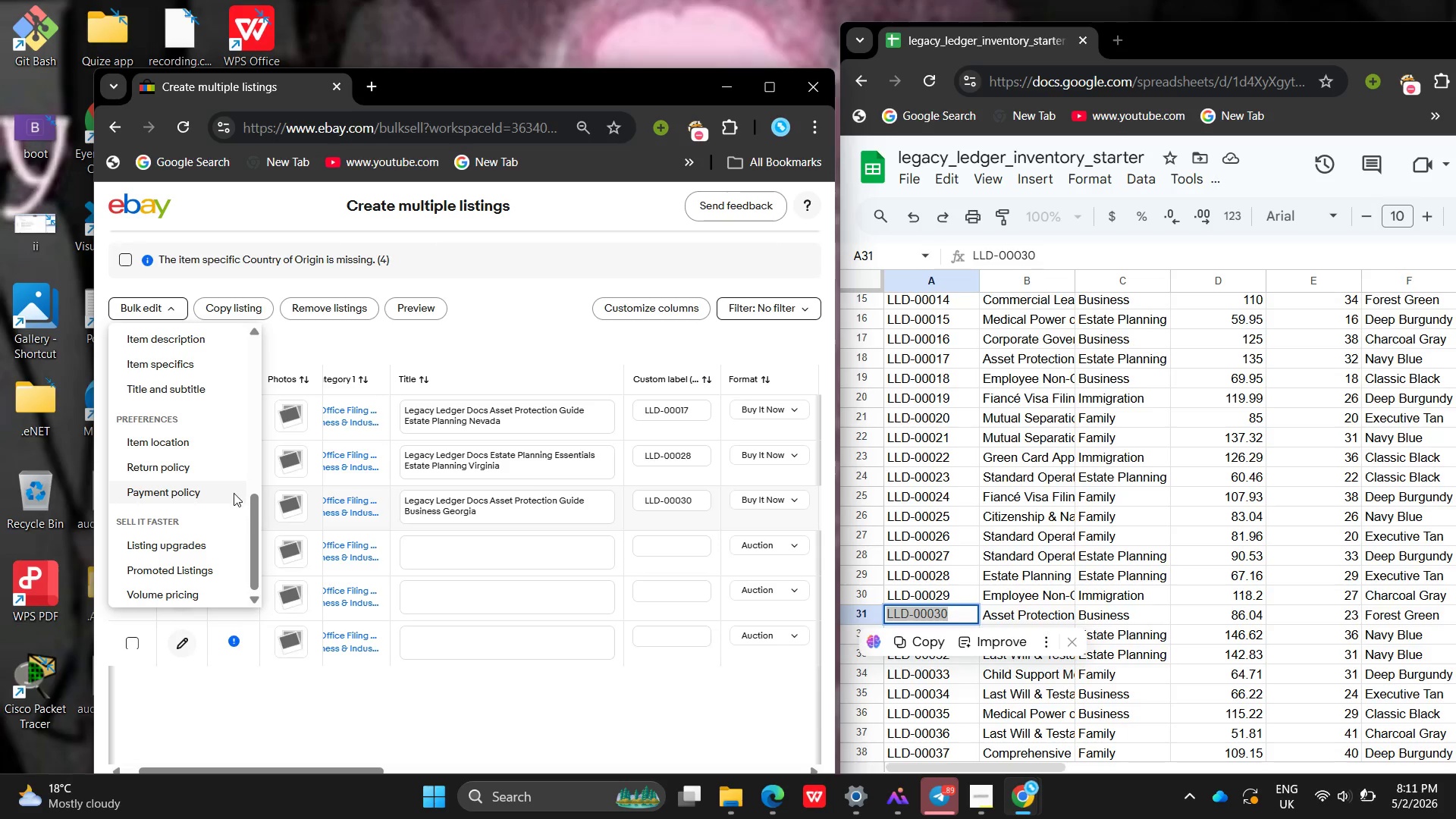 
left_click([234, 493])
 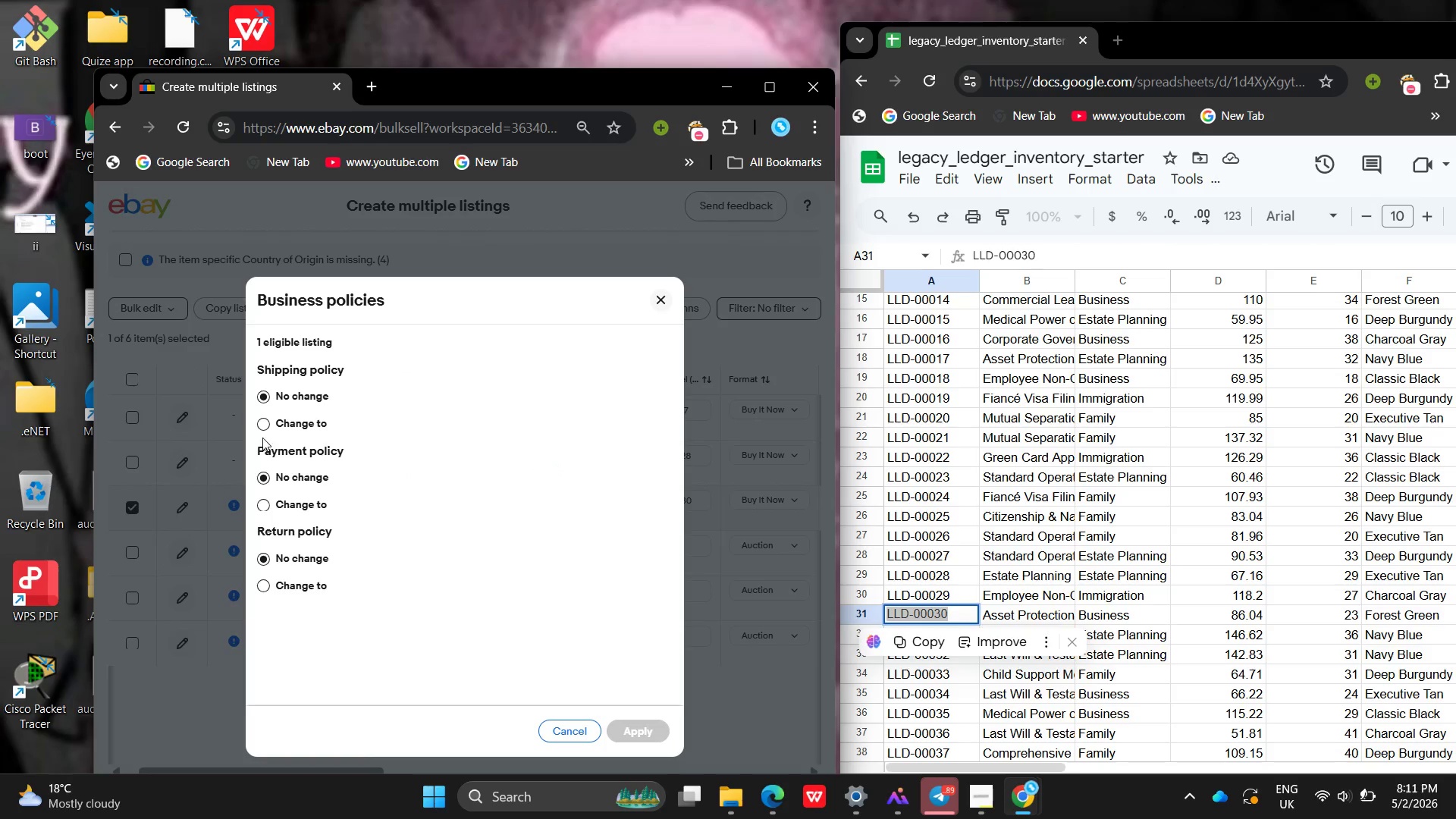 
left_click([262, 425])
 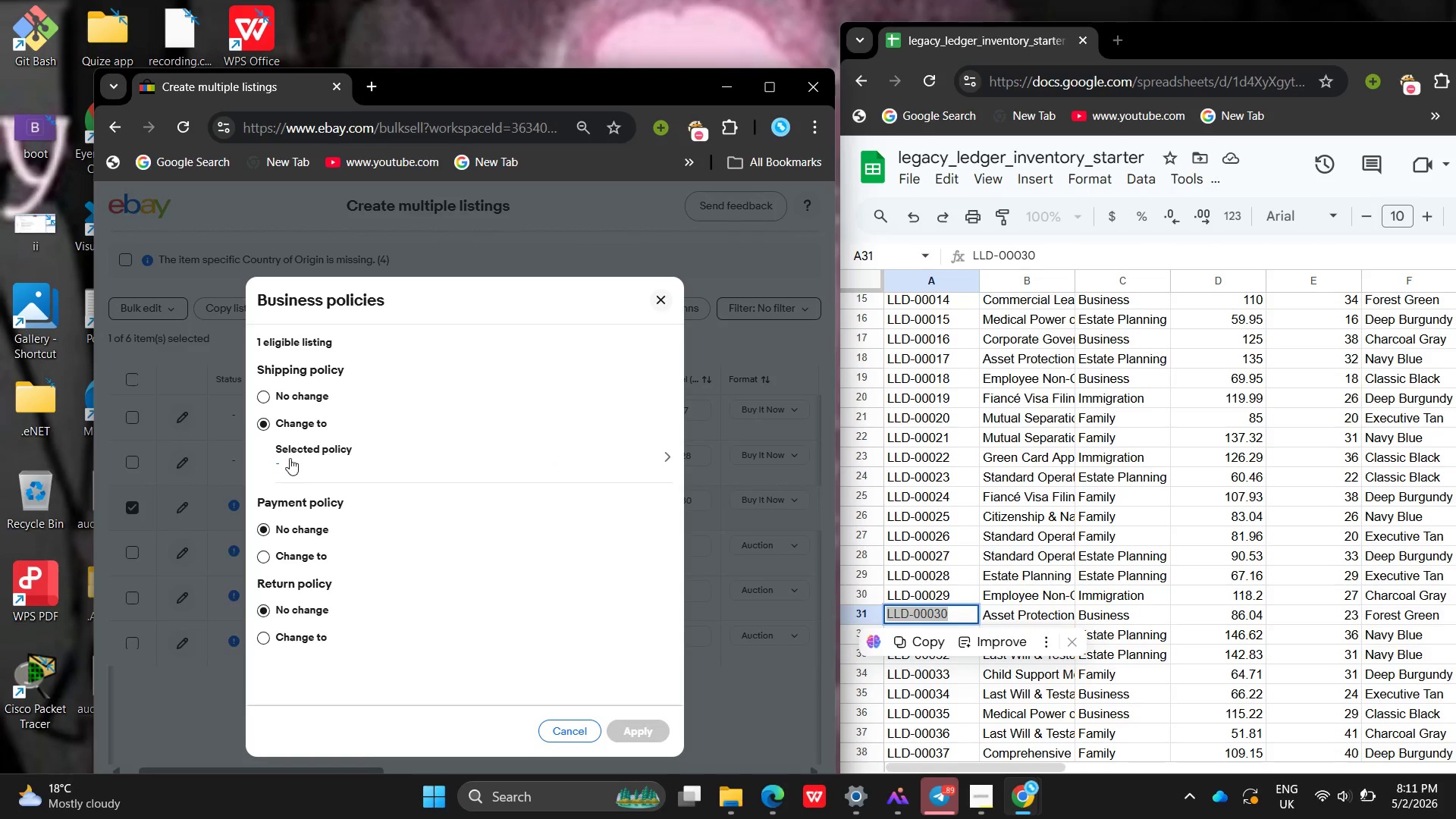 
left_click_drag(start_coordinate=[287, 457], to_coordinate=[293, 460])
 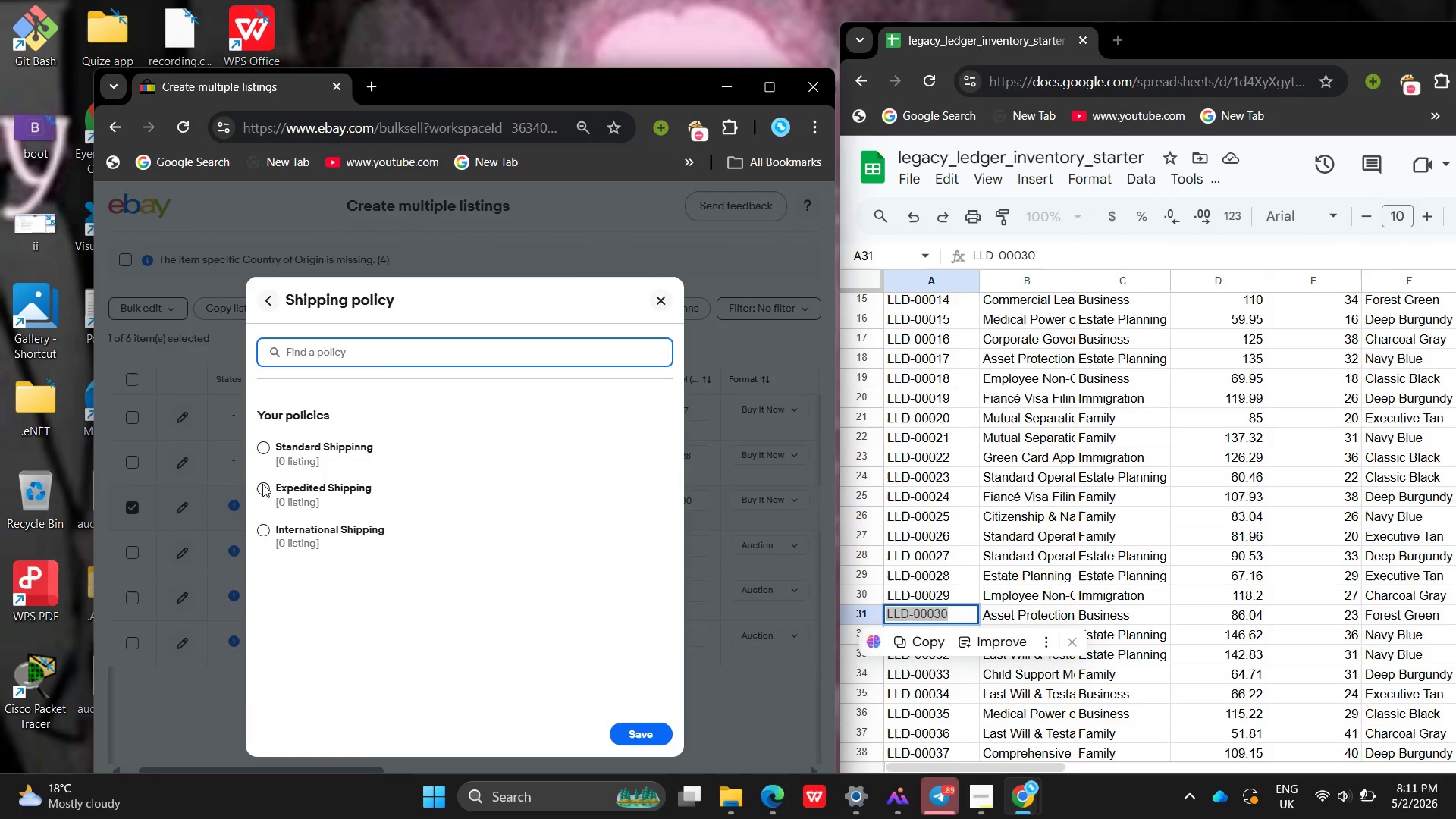 
left_click([262, 484])
 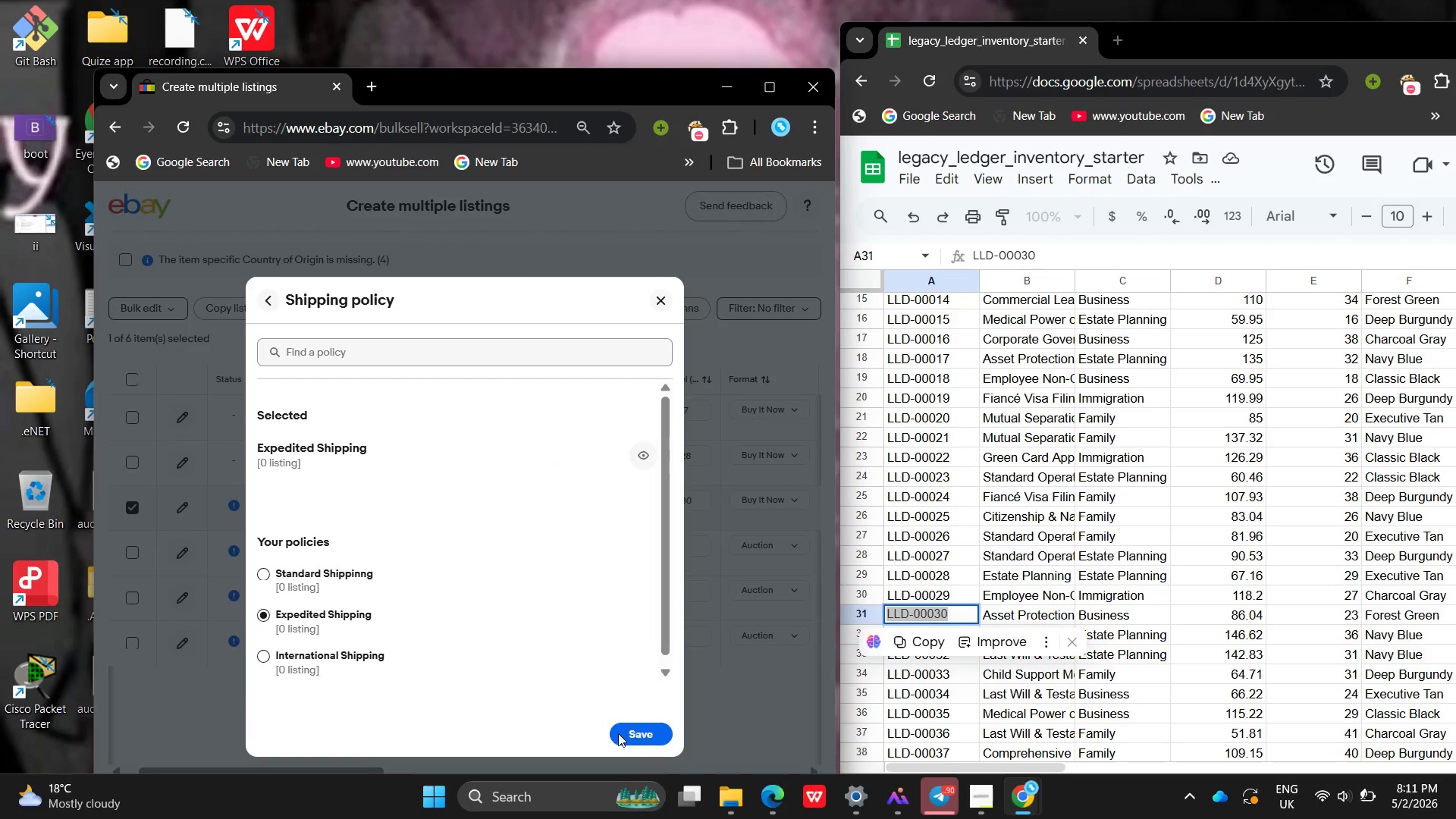 
left_click([619, 736])
 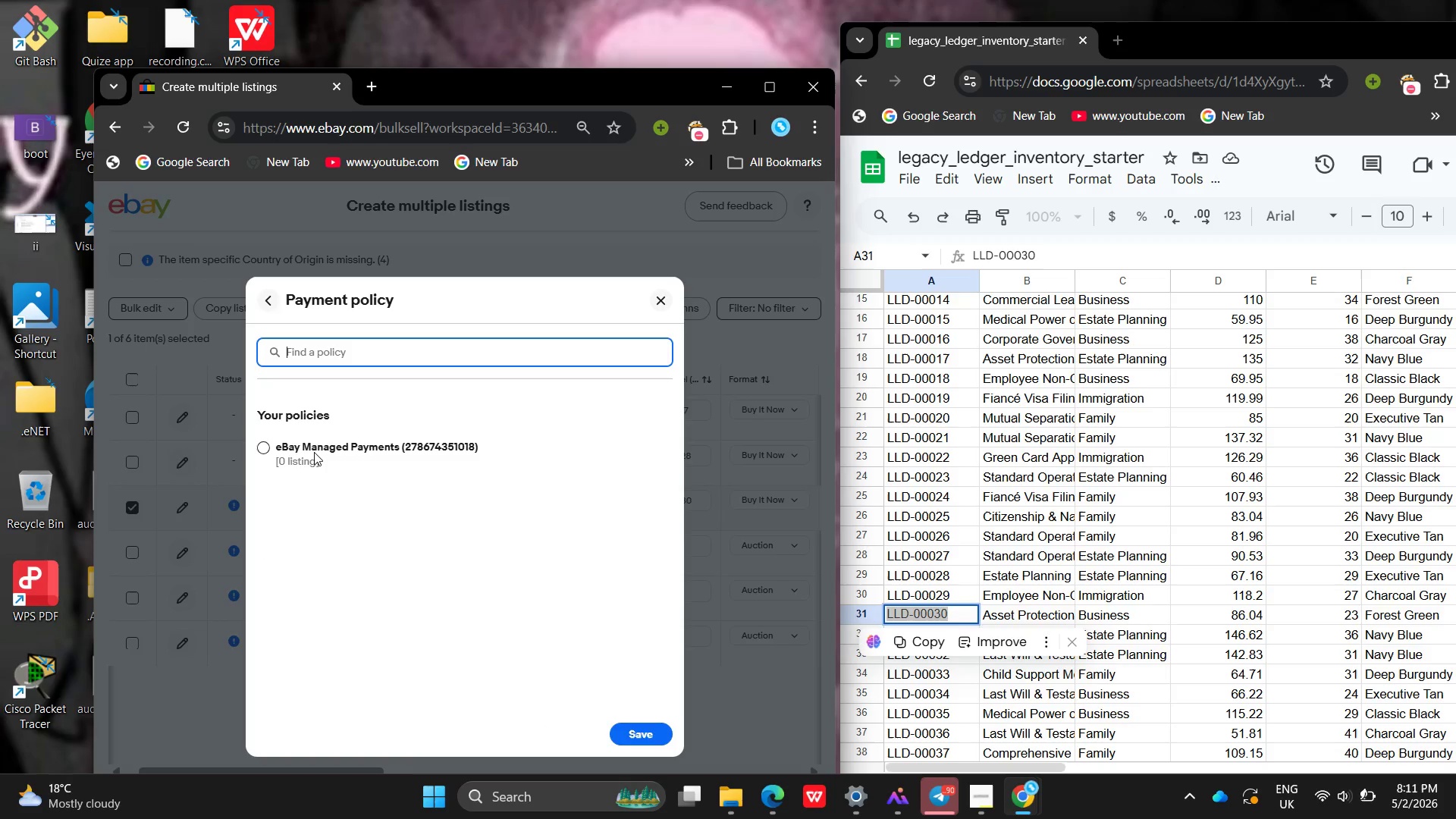 
left_click([267, 444])
 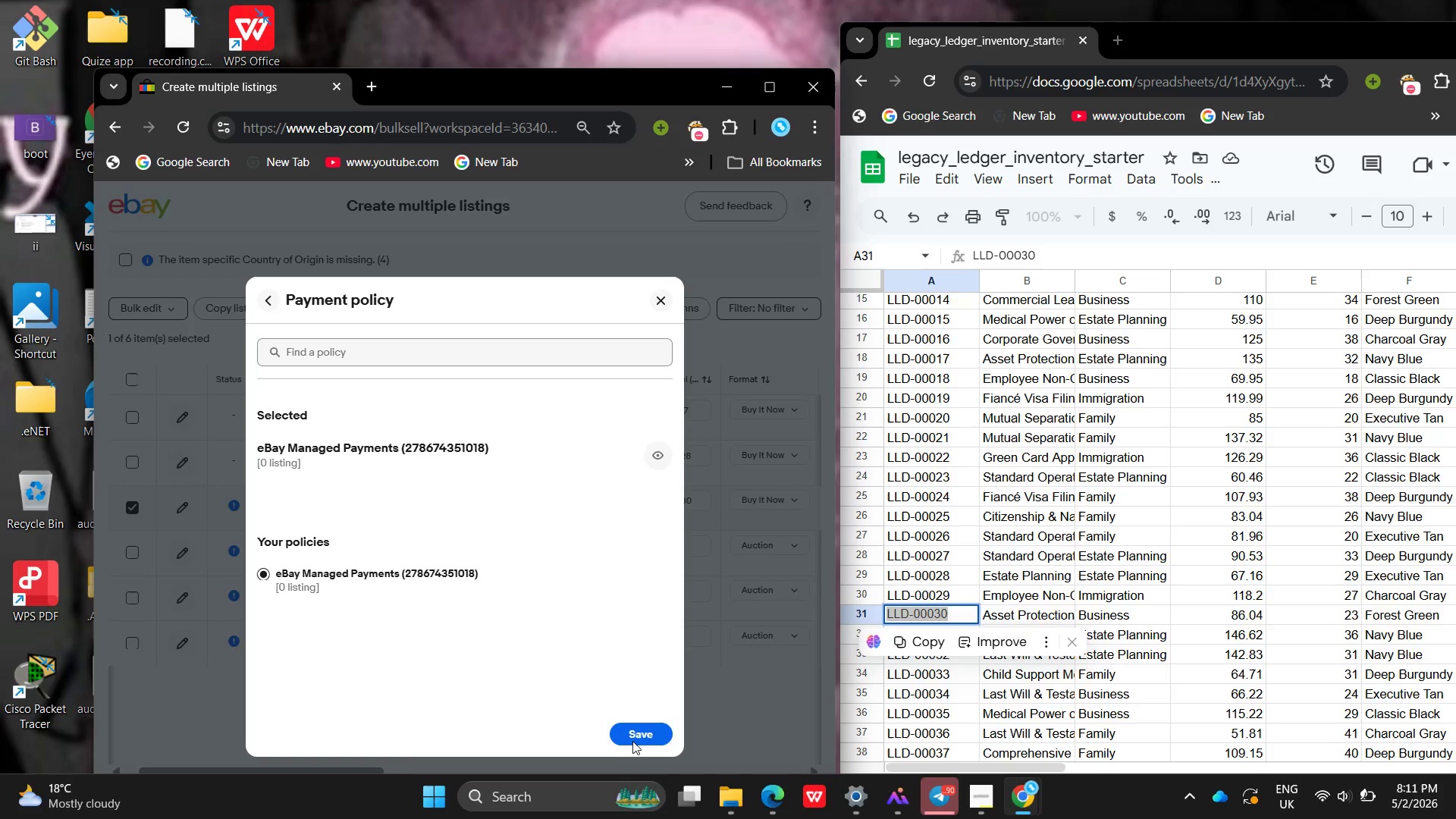 
left_click_drag(start_coordinate=[633, 740], to_coordinate=[633, 732])
 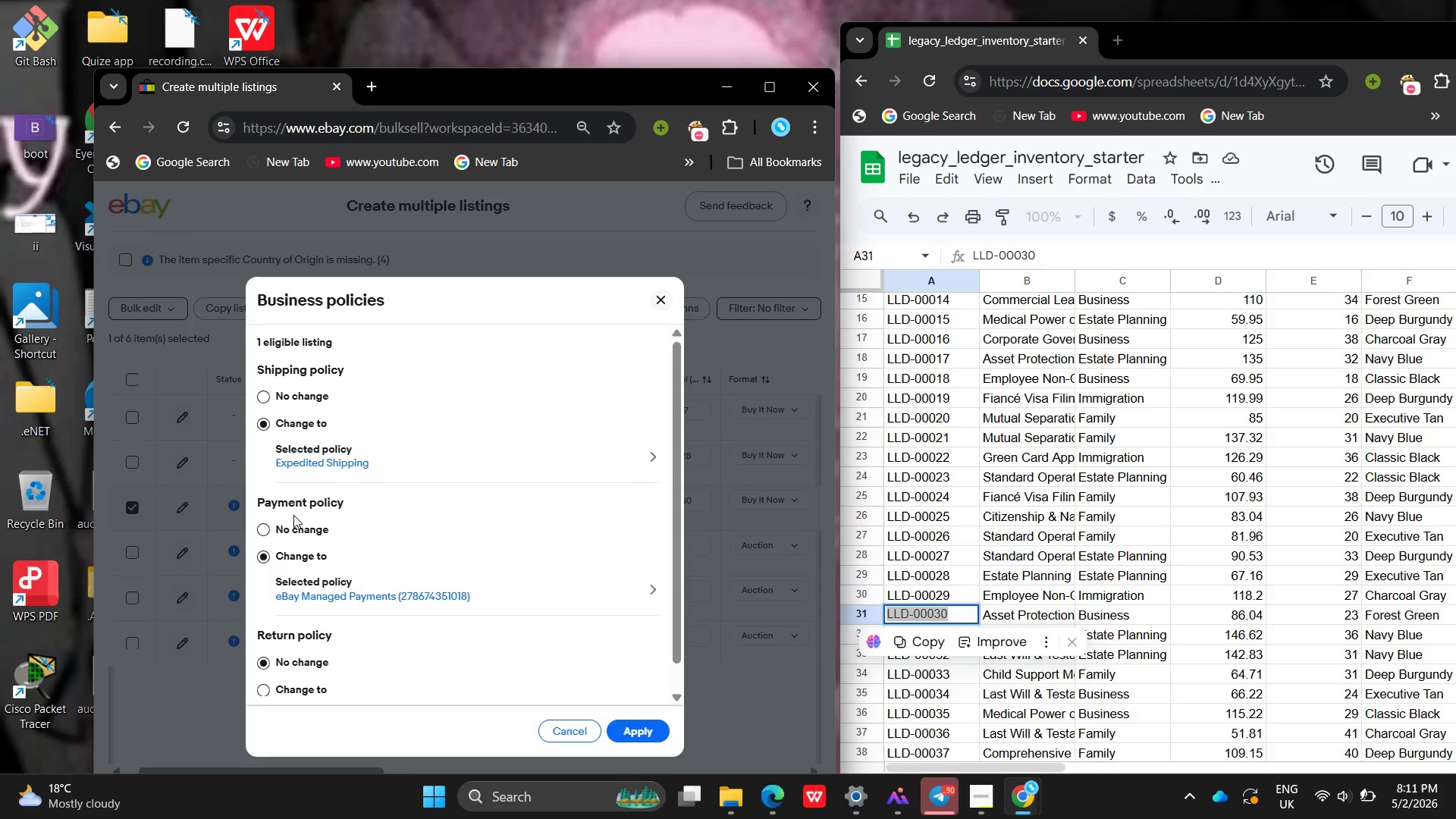 
scroll: coordinate [299, 504], scroll_direction: up, amount: 3.0
 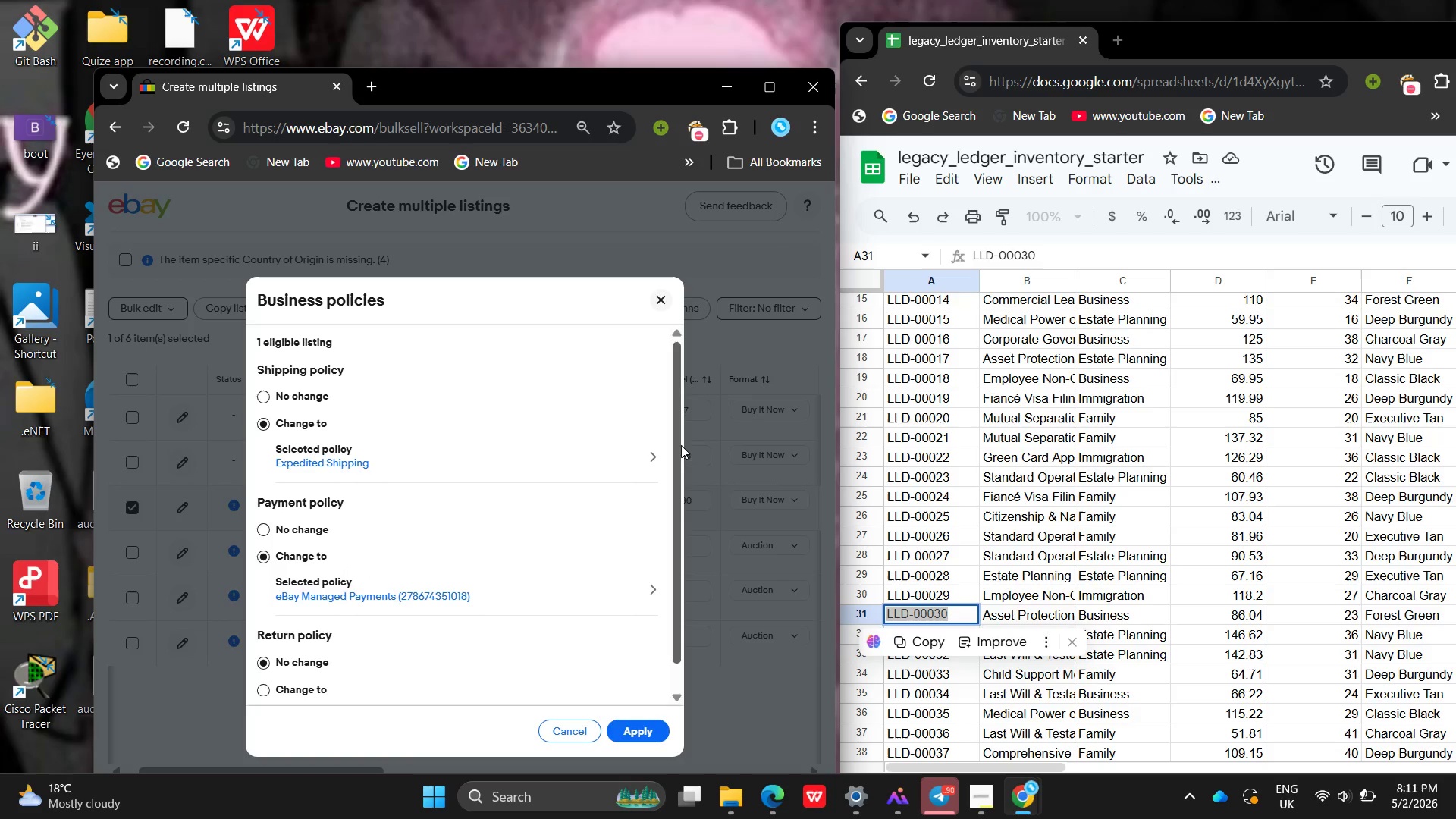 
left_click_drag(start_coordinate=[679, 445], to_coordinate=[673, 518])
 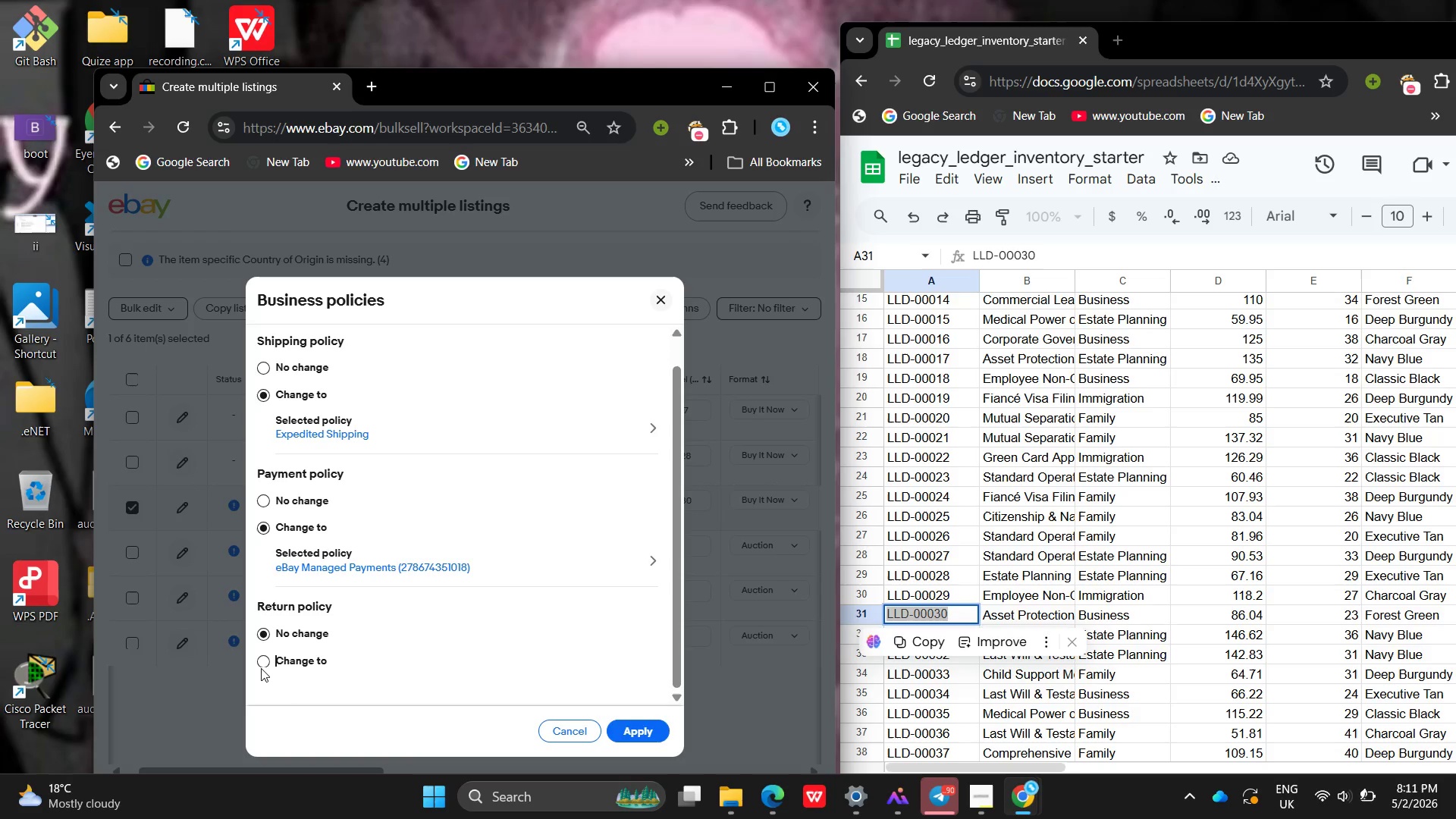 
double_click([261, 668])
 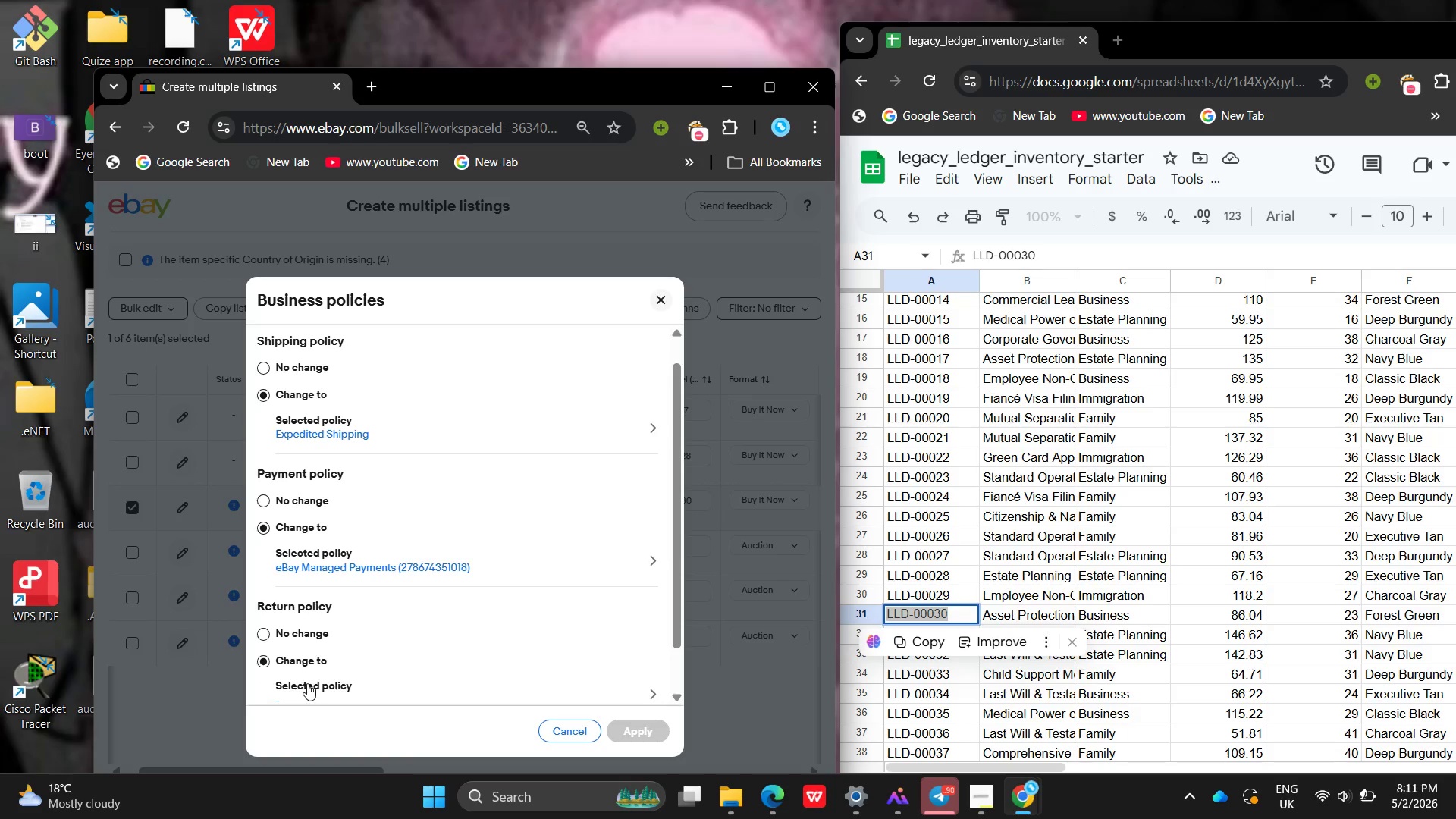 
left_click([307, 683])
 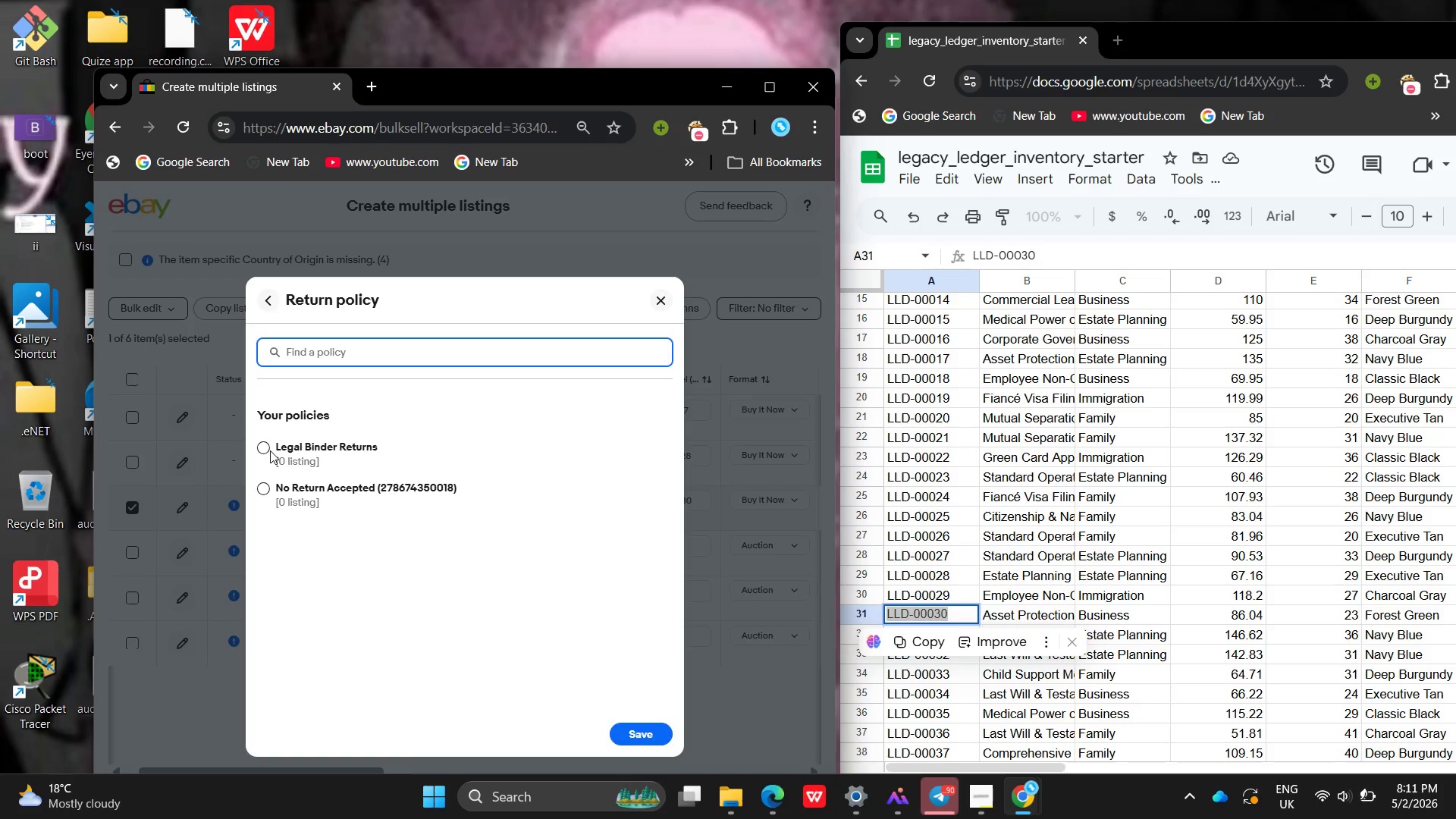 
left_click([270, 450])
 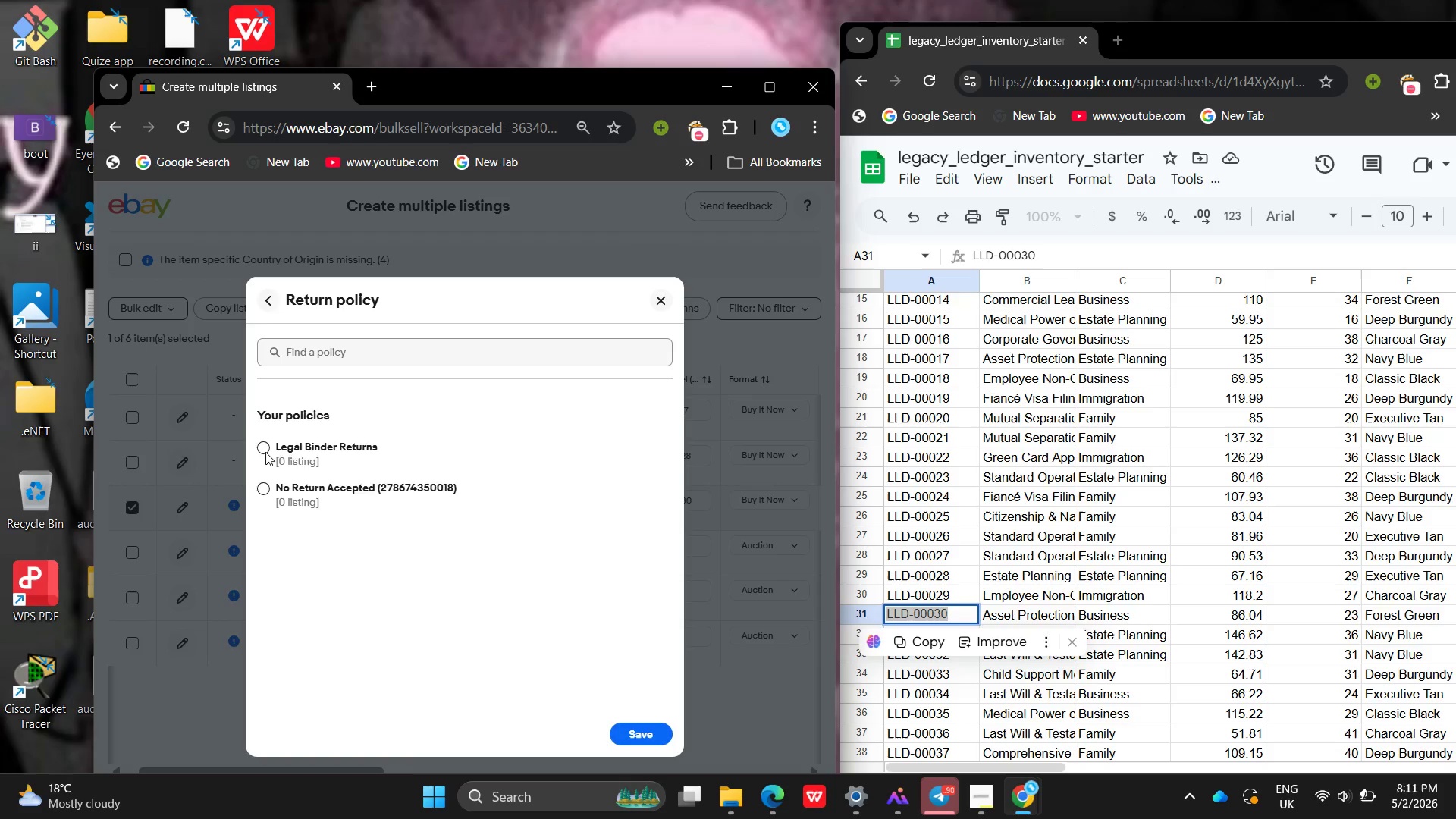 
left_click([265, 452])
 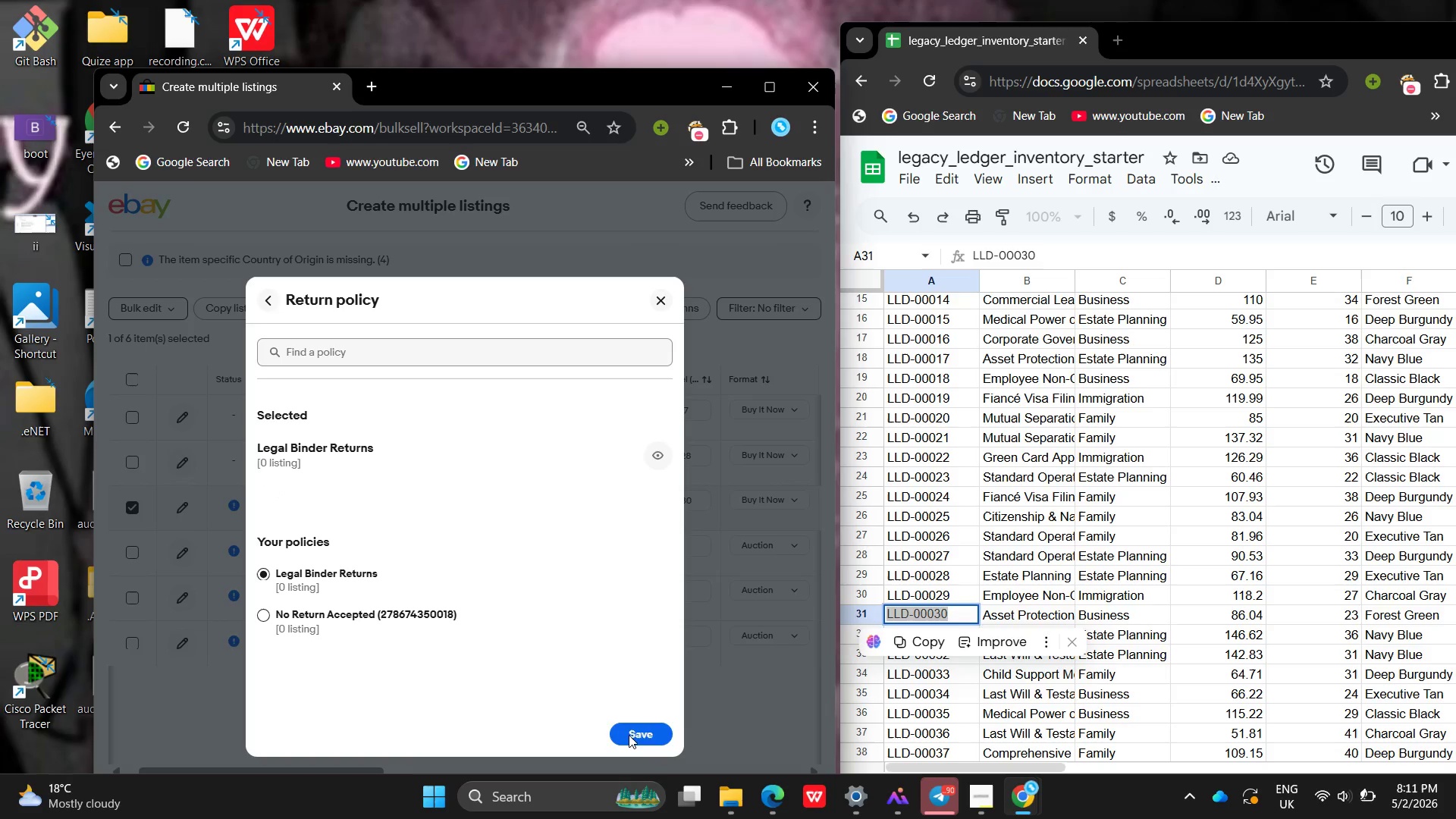 
left_click([629, 735])
 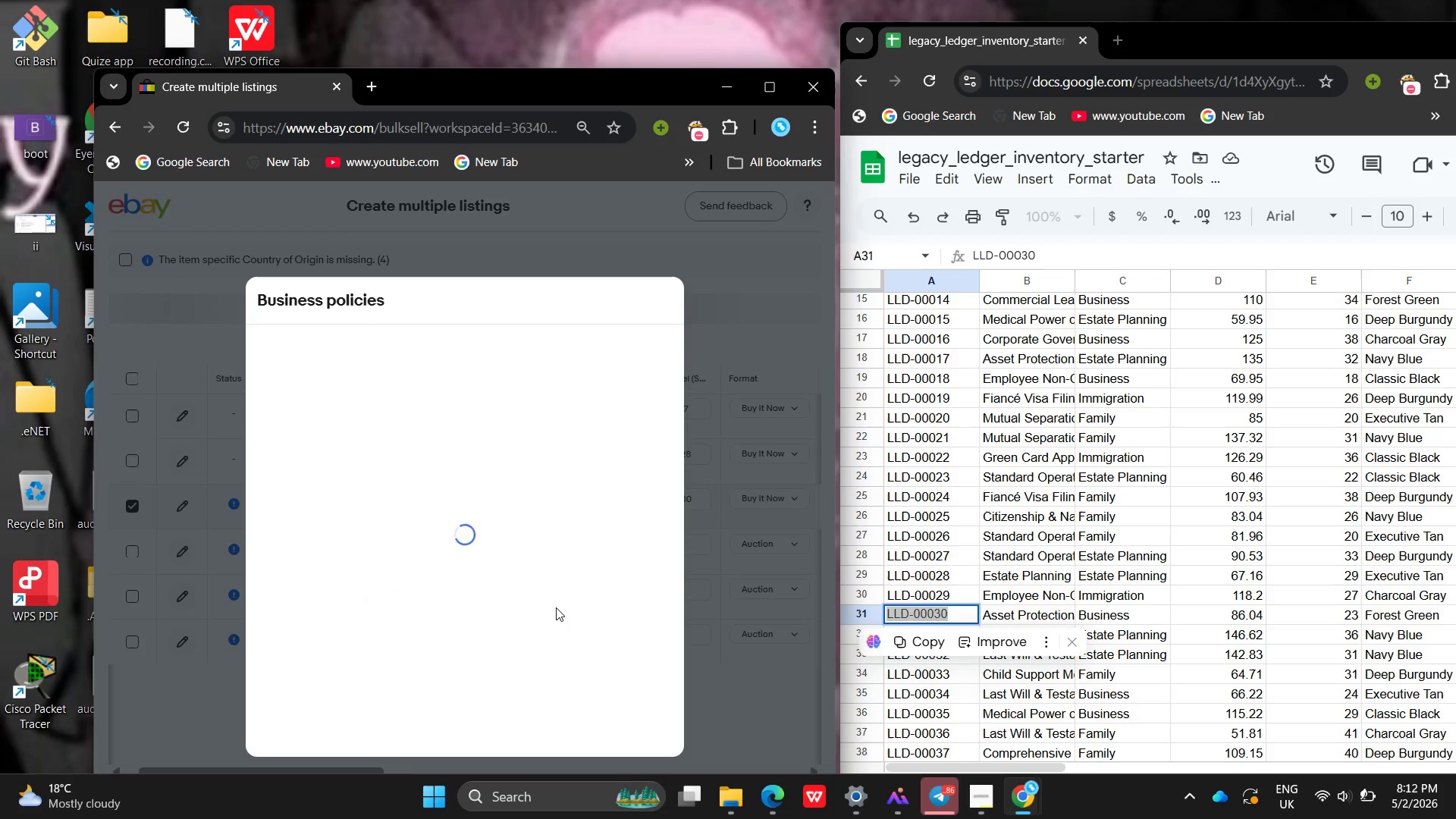 
wait(44.34)
 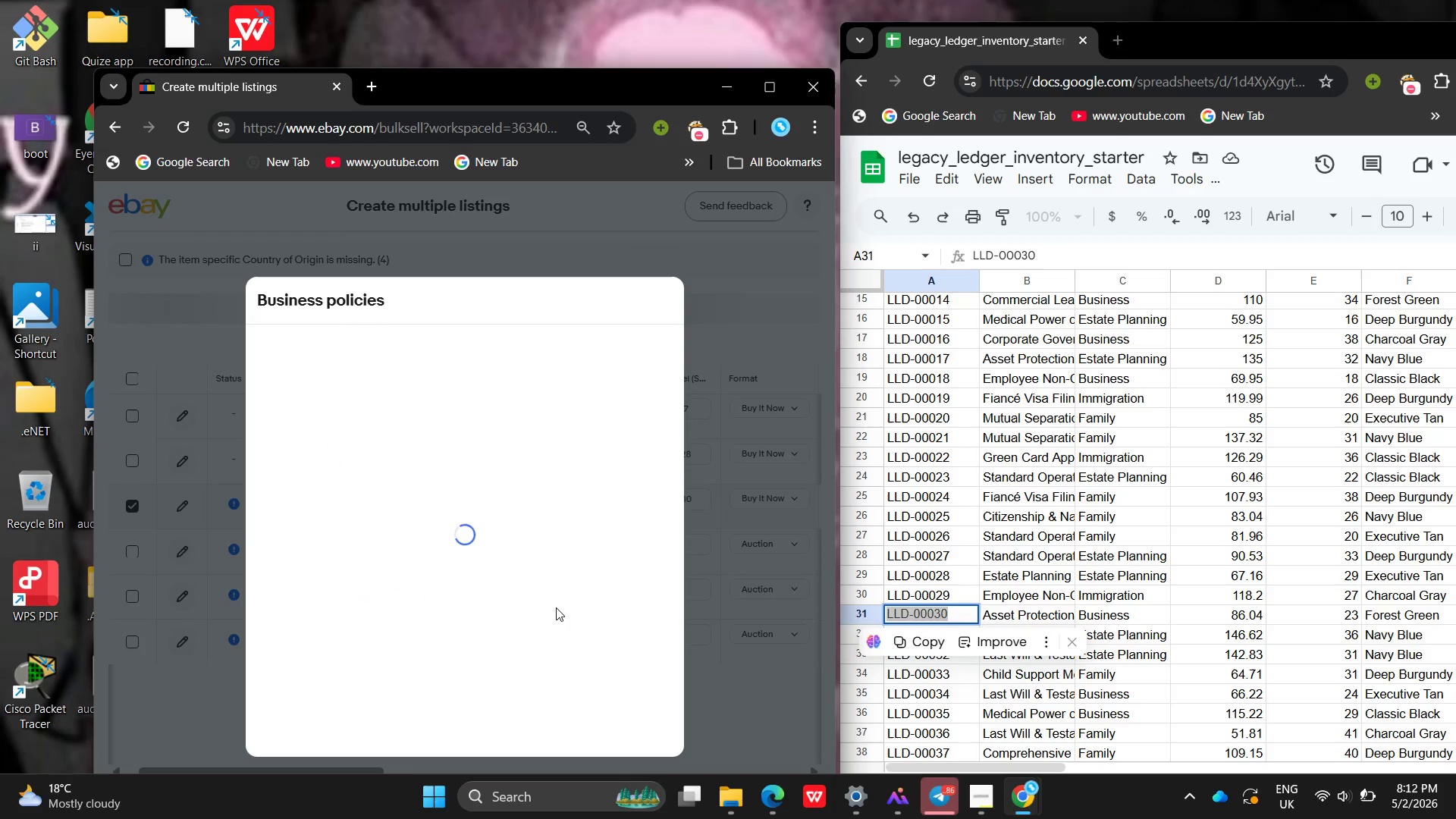 
left_click([990, 537])
 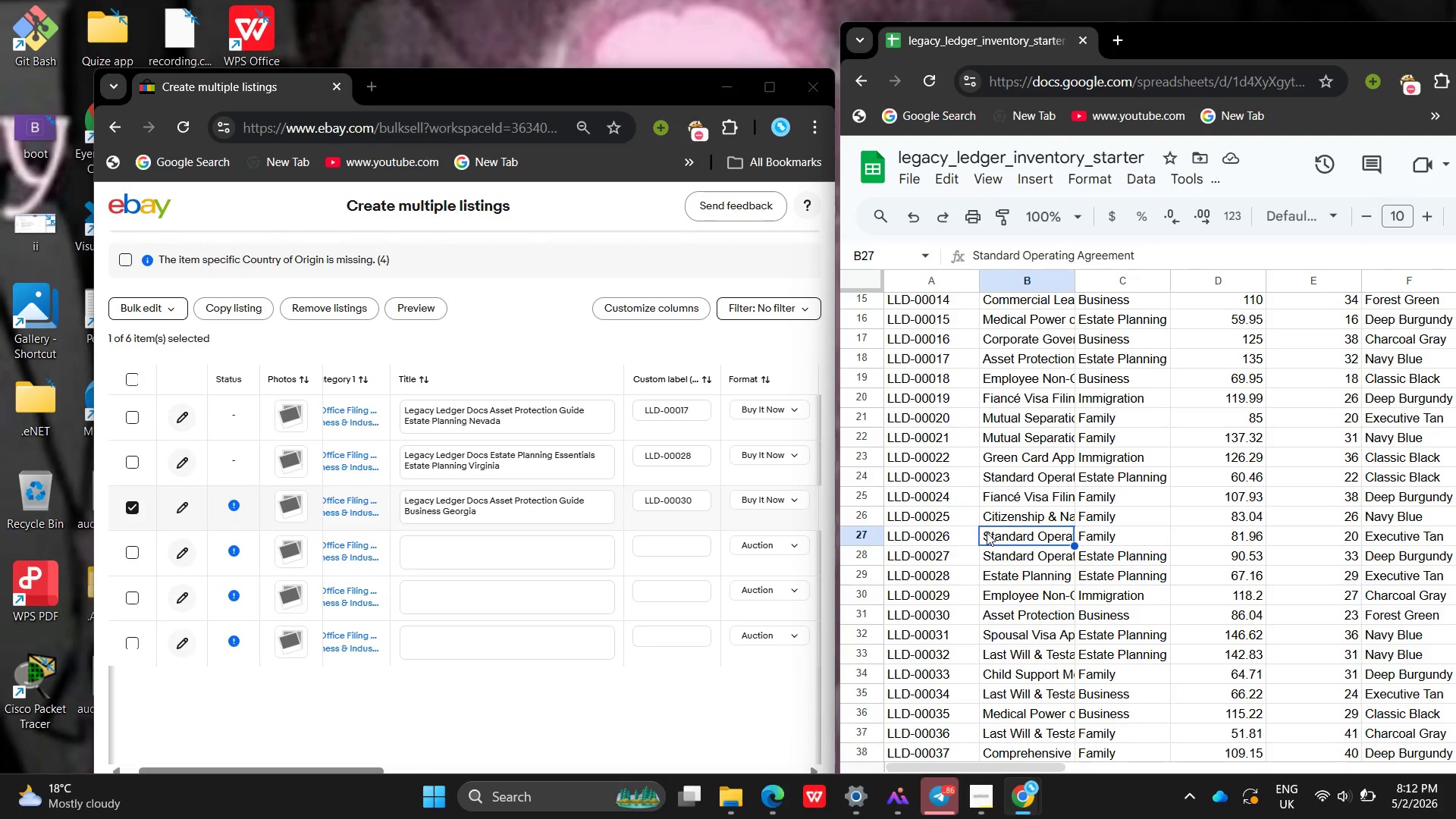 
wait(10.31)
 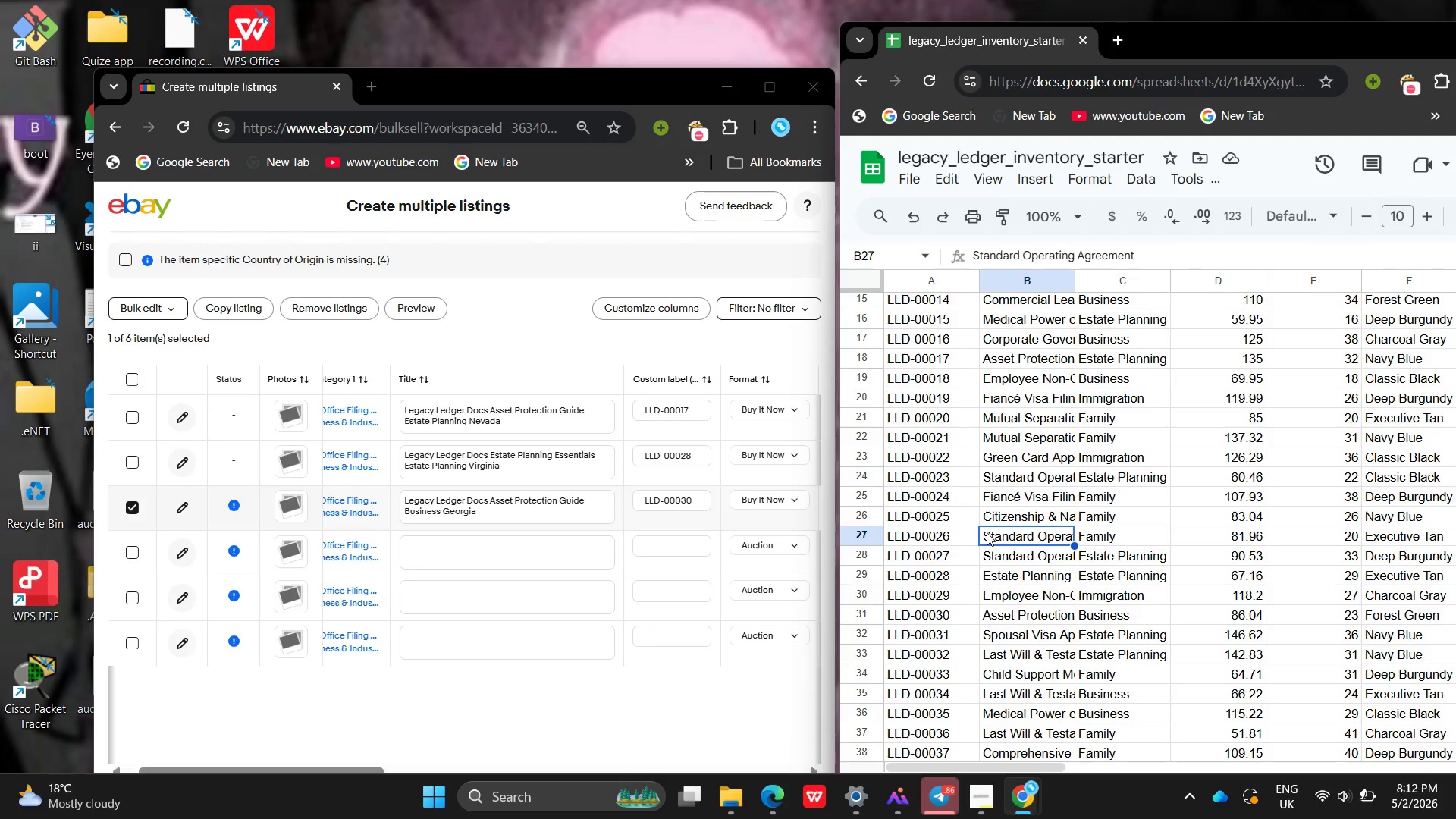 
left_click([122, 315])
 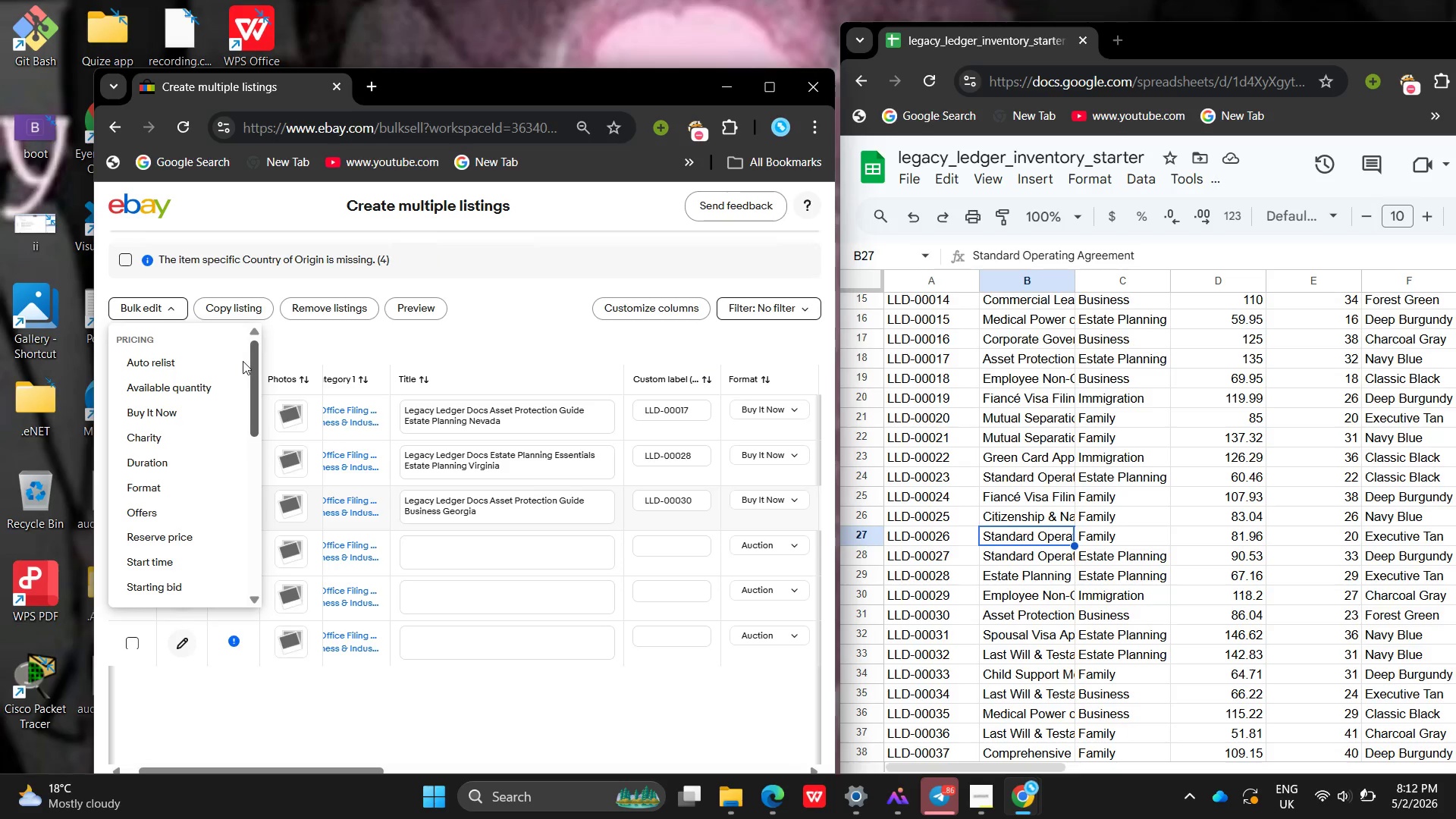 
left_click_drag(start_coordinate=[255, 364], to_coordinate=[252, 463])
 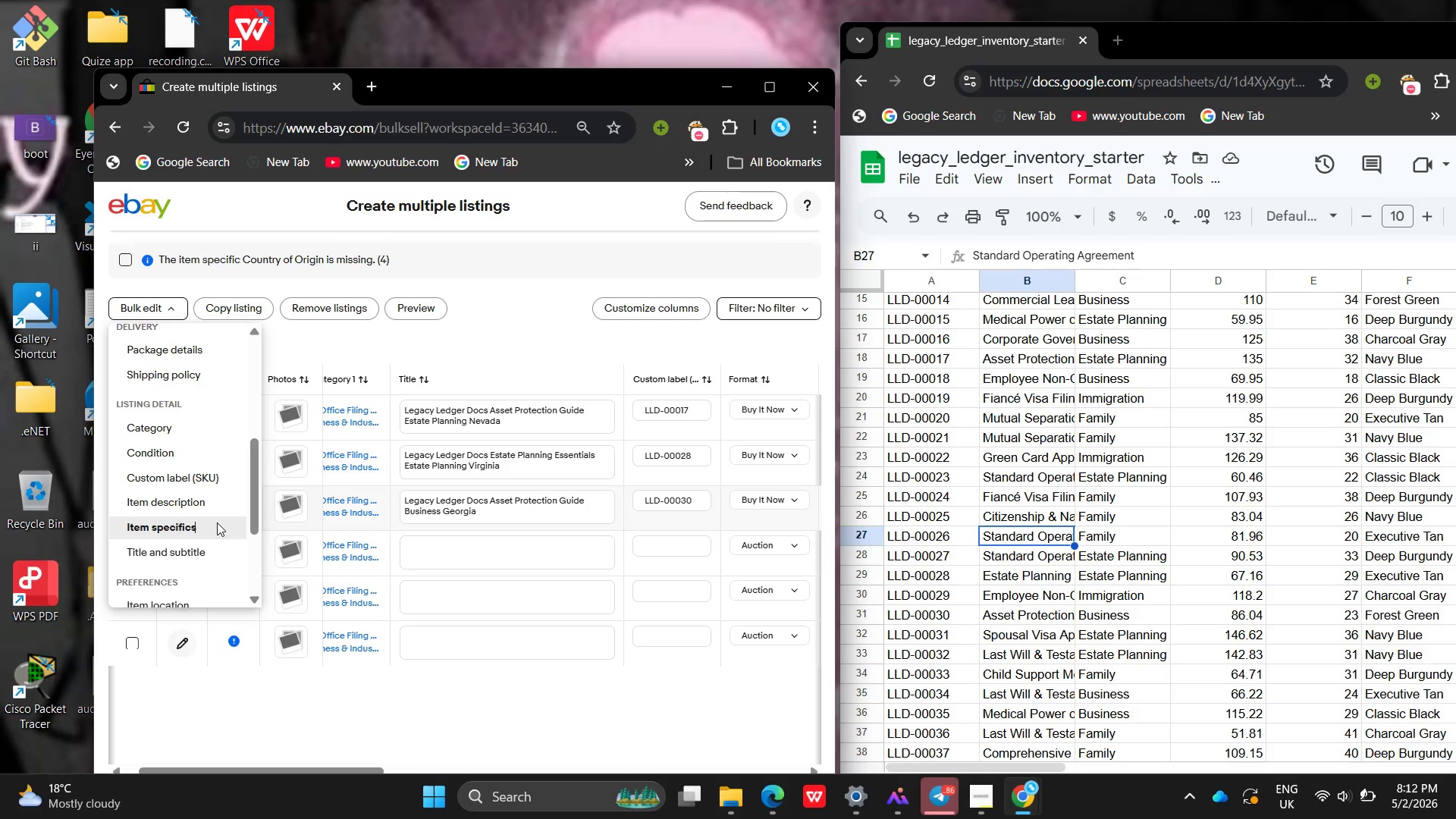 
left_click([217, 522])
 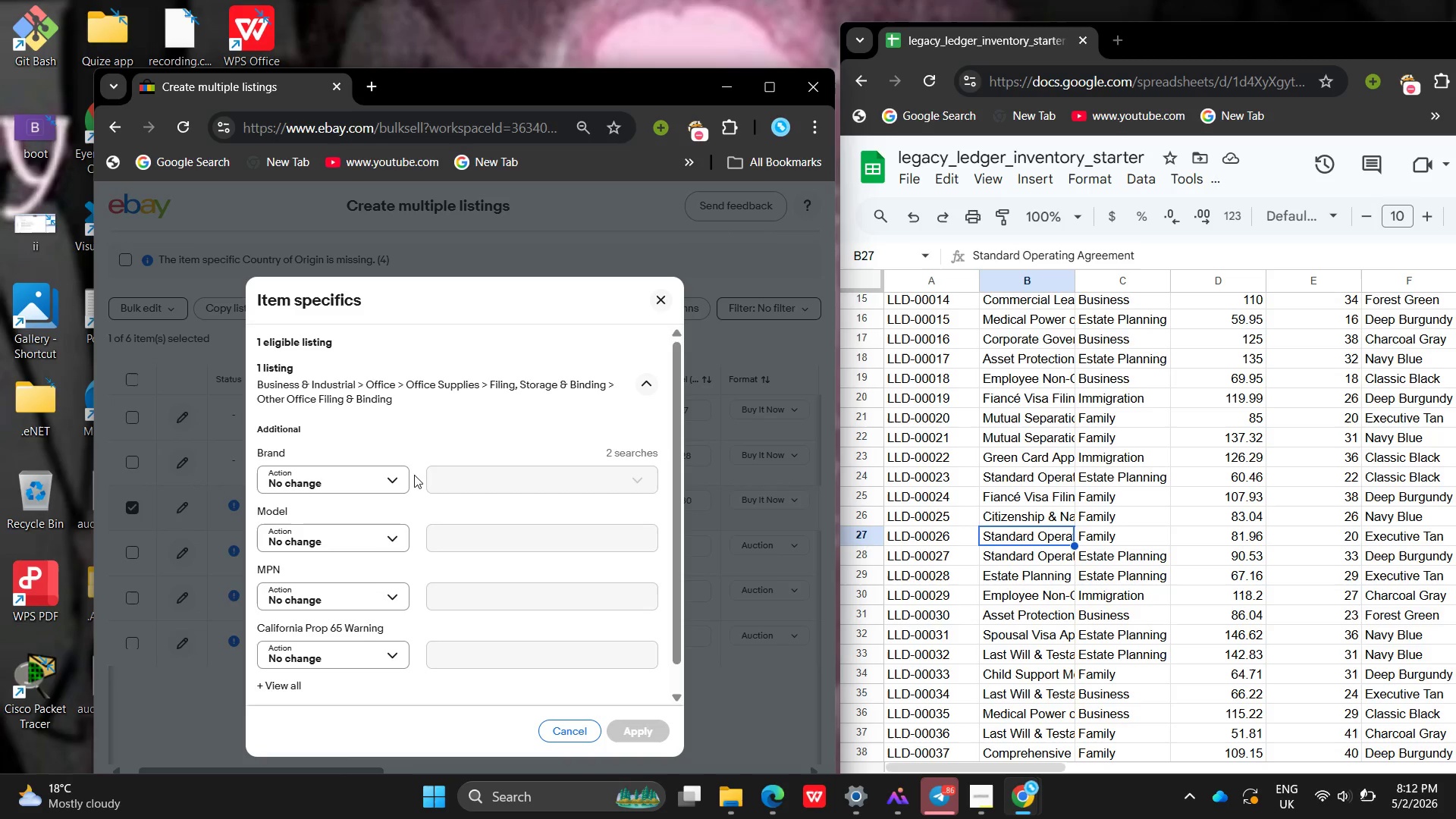 
left_click([372, 477])
 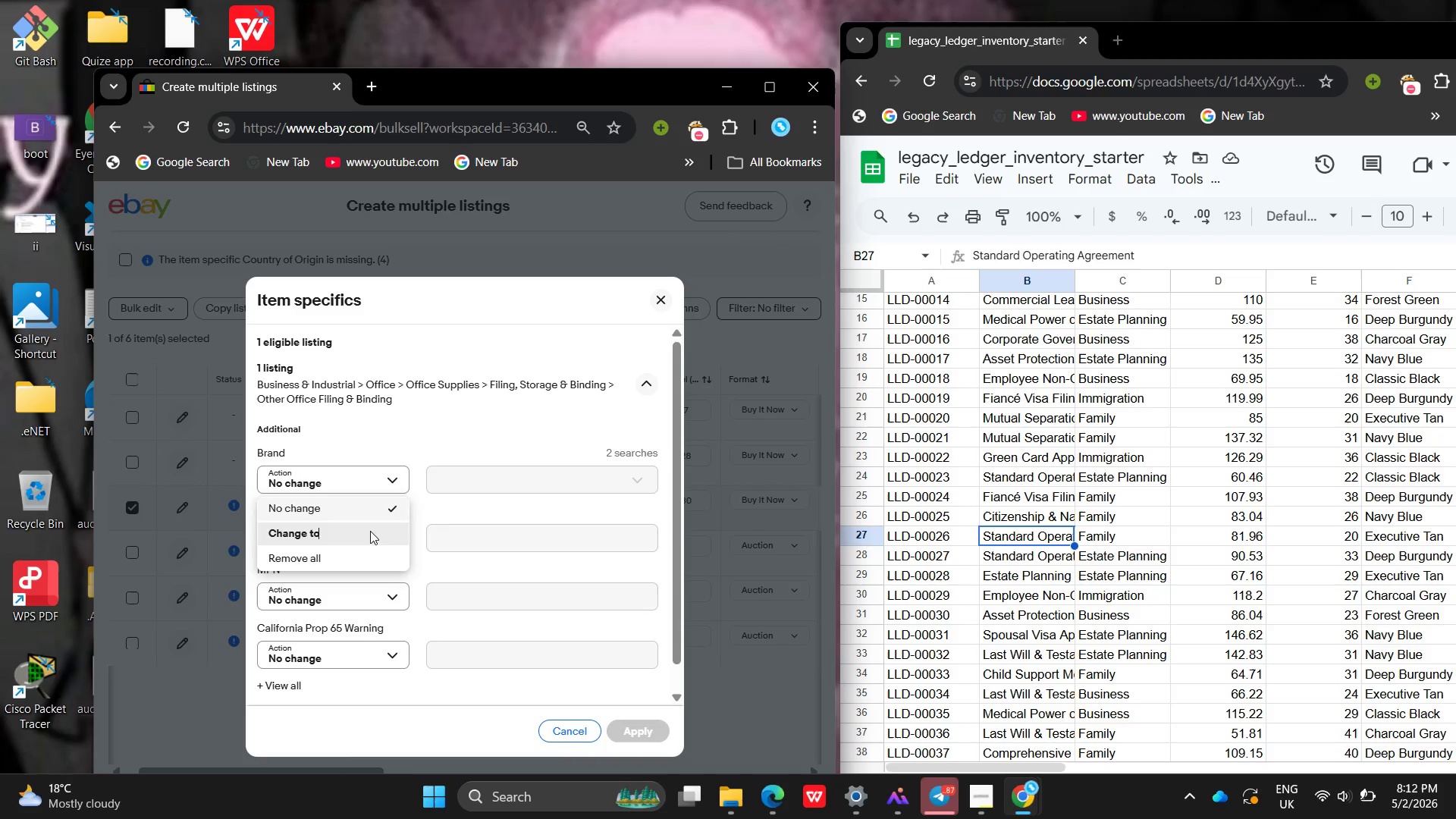 
left_click([370, 531])
 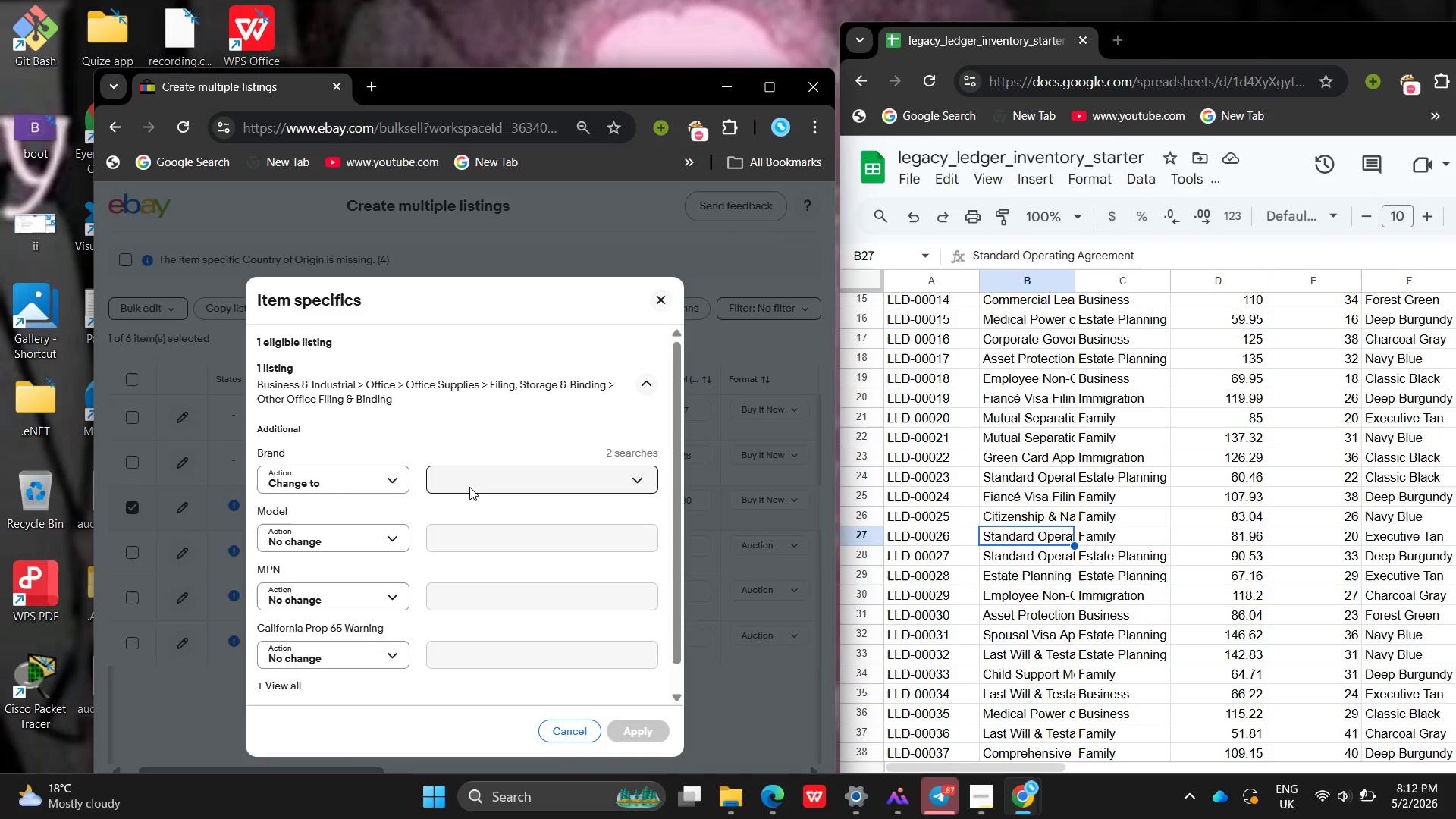 
left_click([469, 487])
 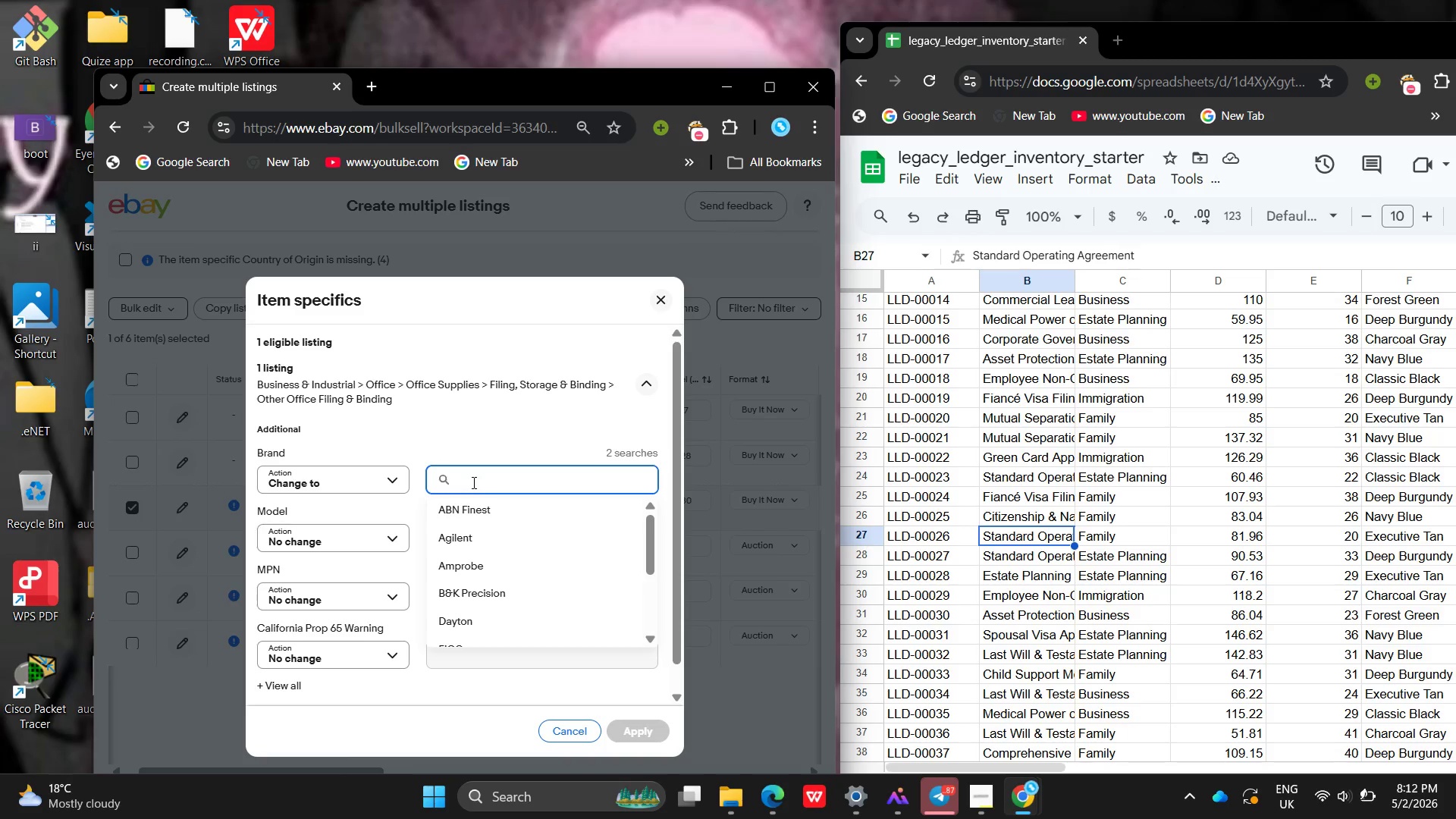 
wait(5.34)
 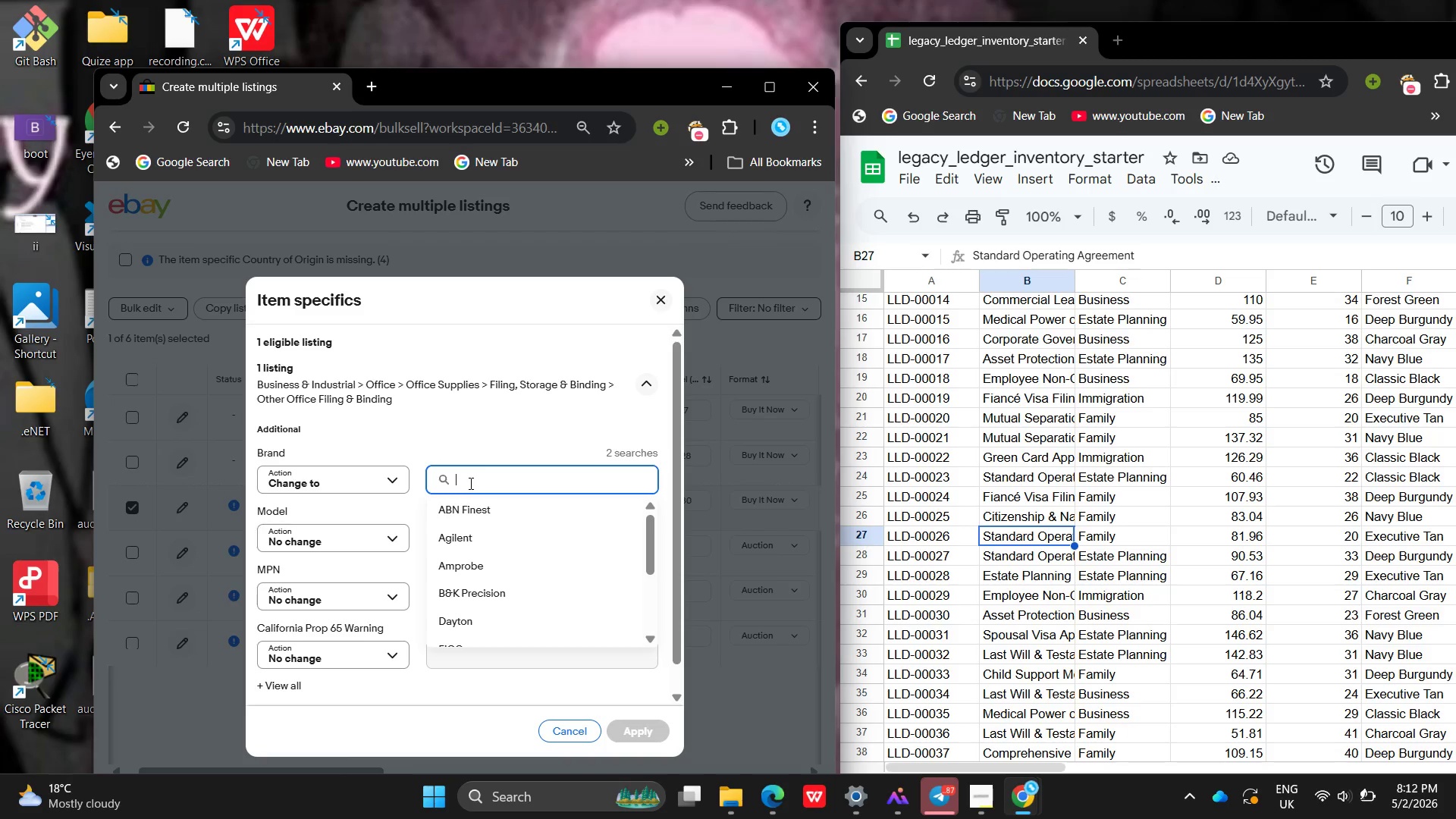 
key(Shift+L)
 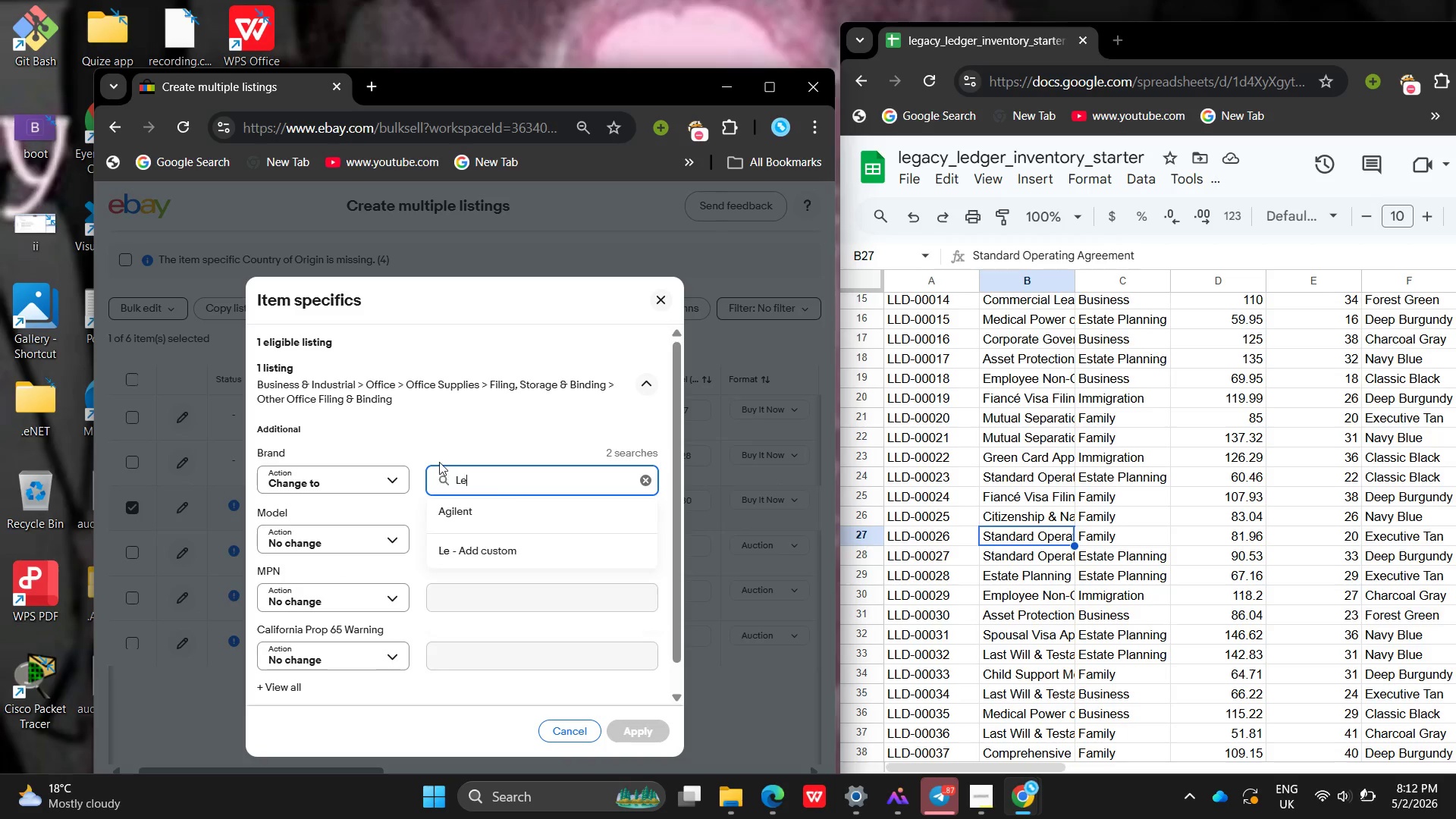 
type(efa)
key(Backspace)
key(Backspace)
 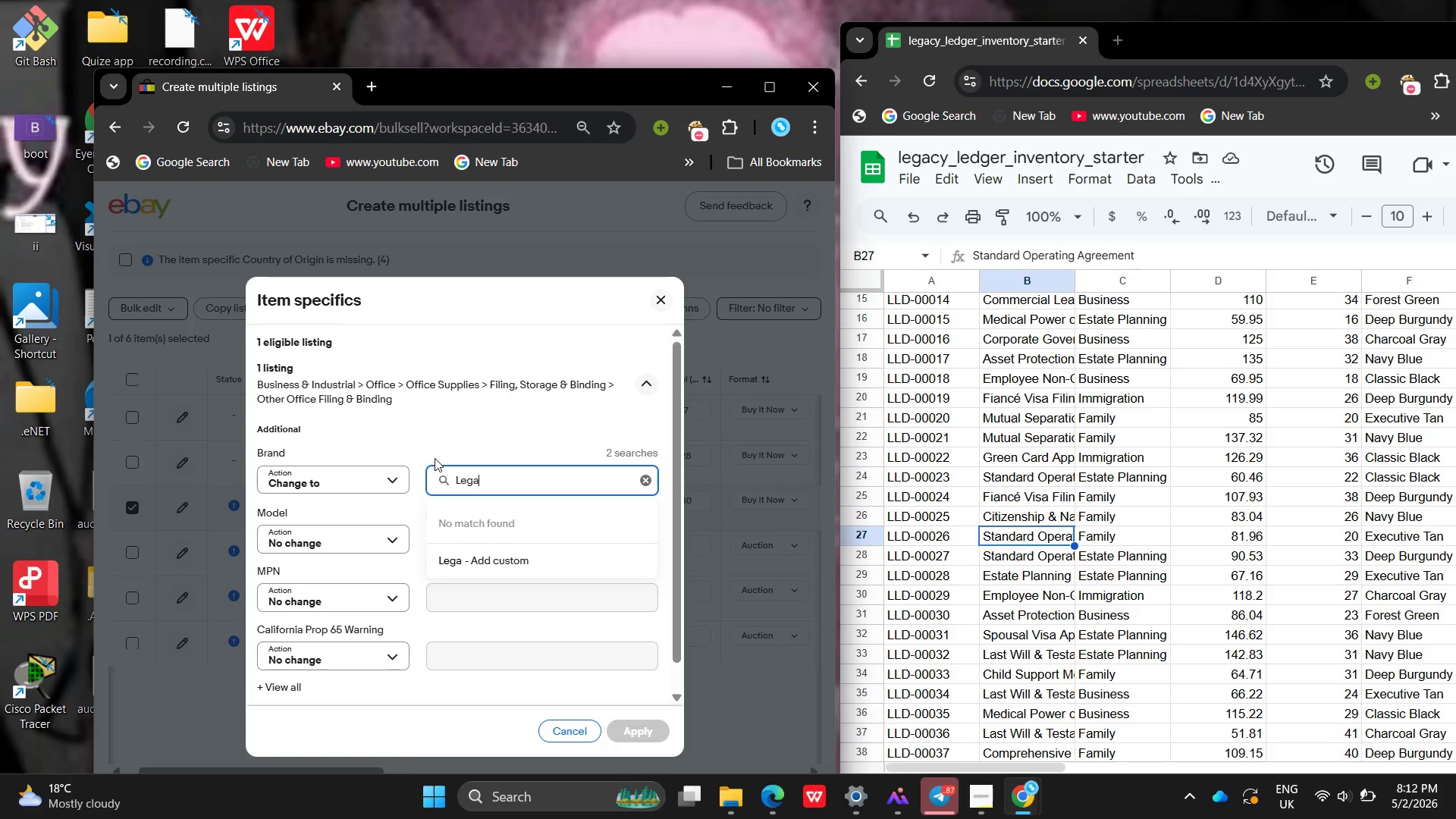 
type(gayc)
key(Backspace)
key(Backspace)
type(cy Ledgr Do)
 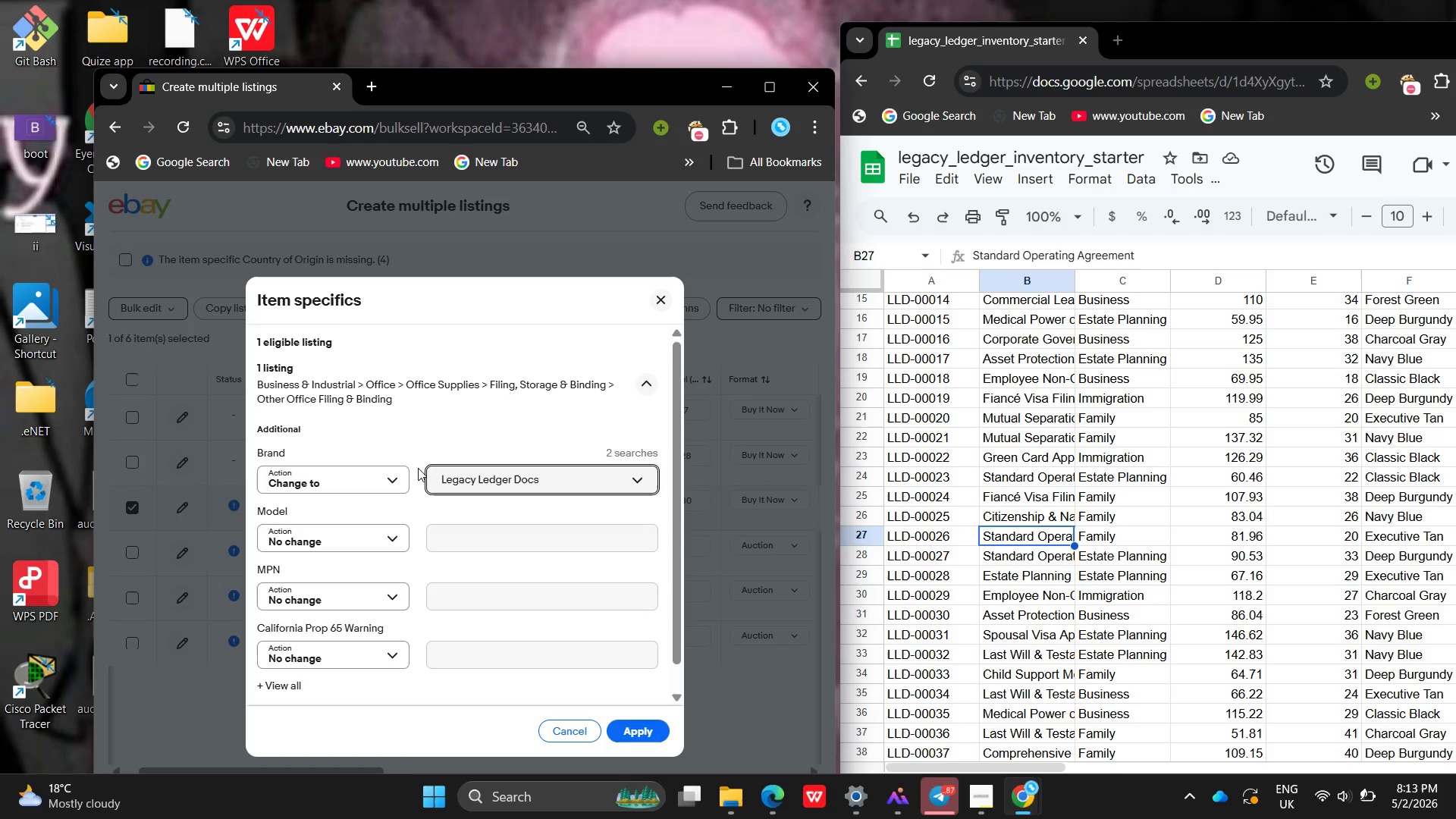 
type(cs)
 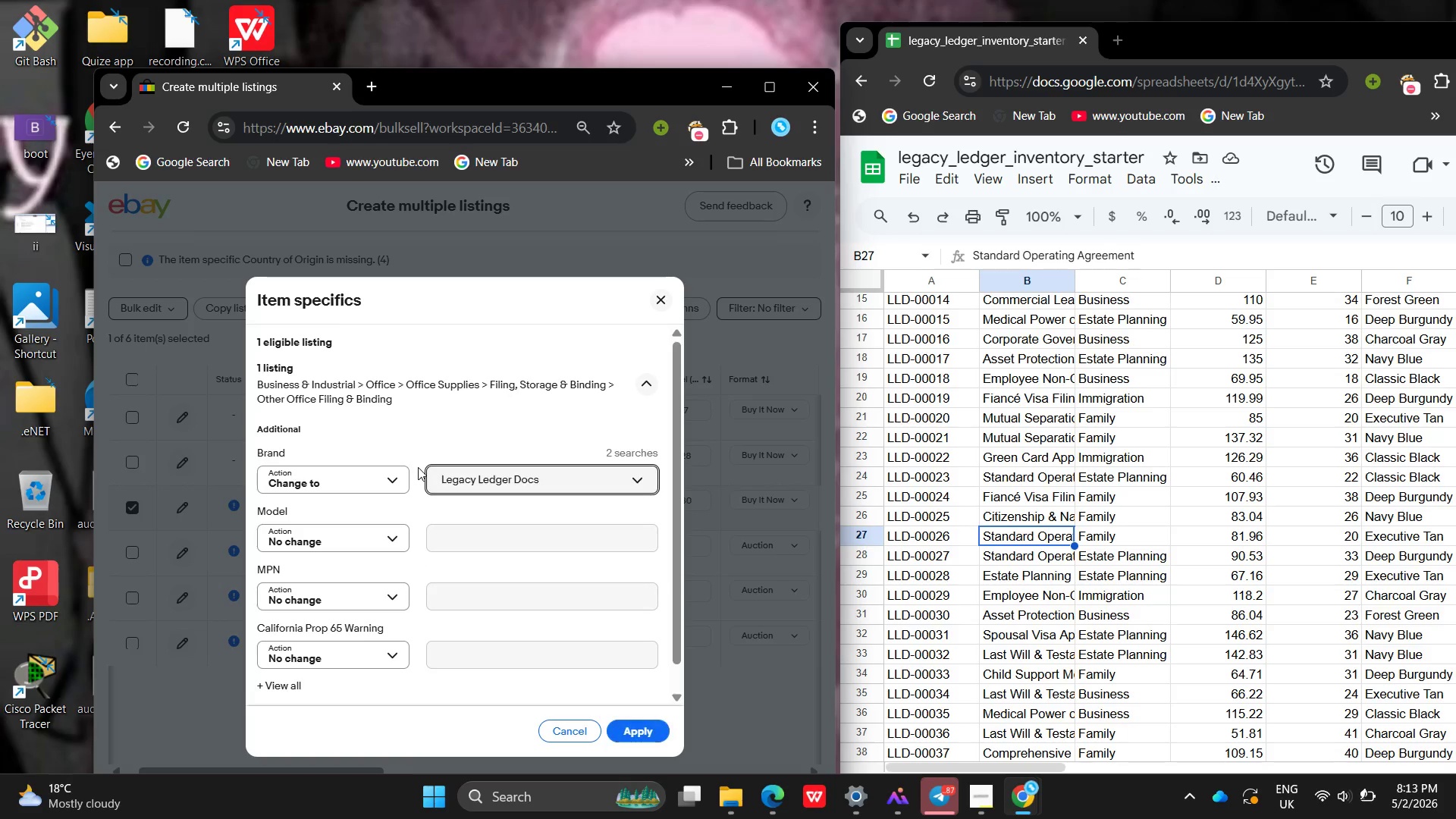 
key(Enter)
 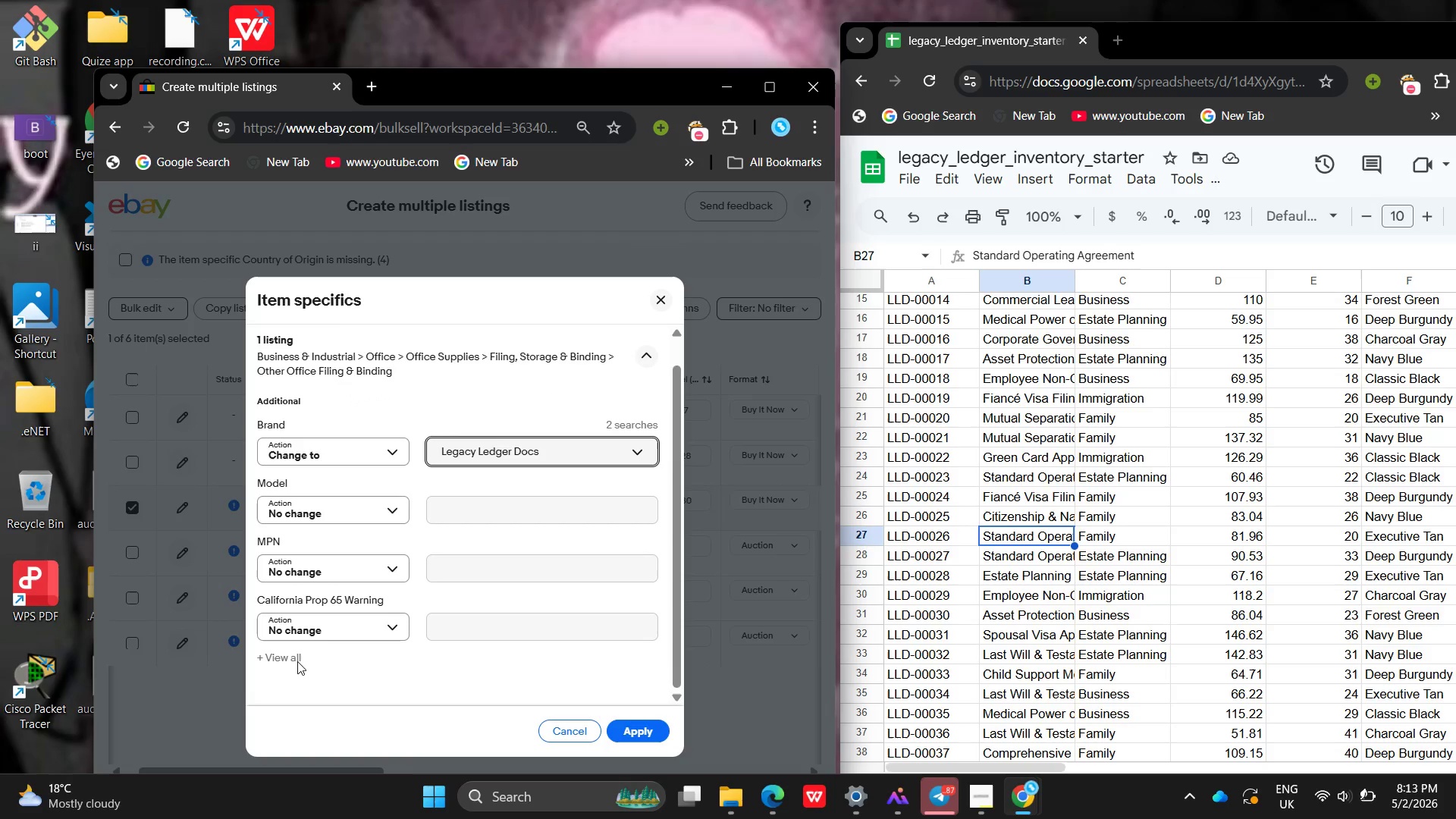 
left_click([292, 658])
 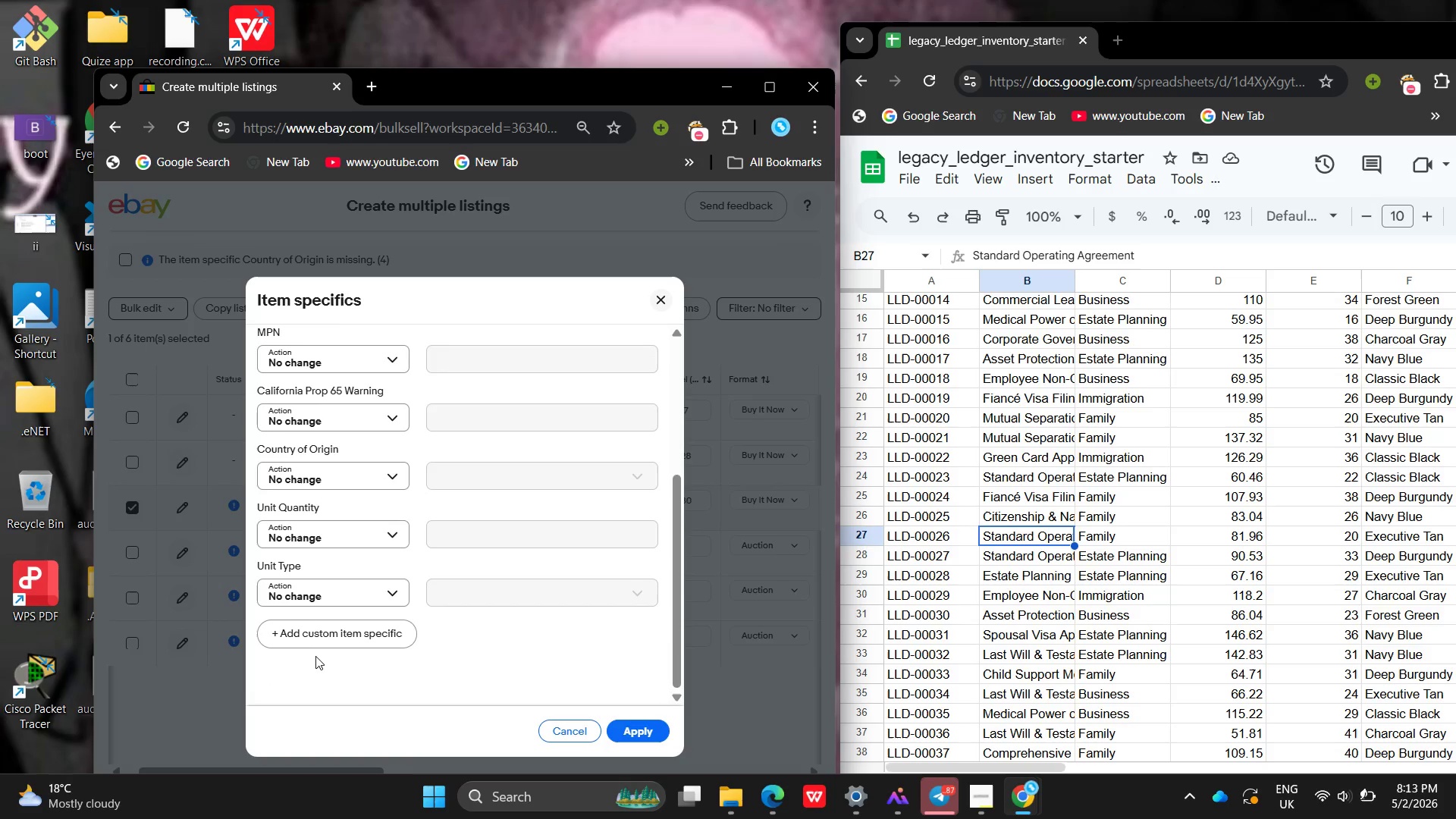 
left_click([313, 648])
 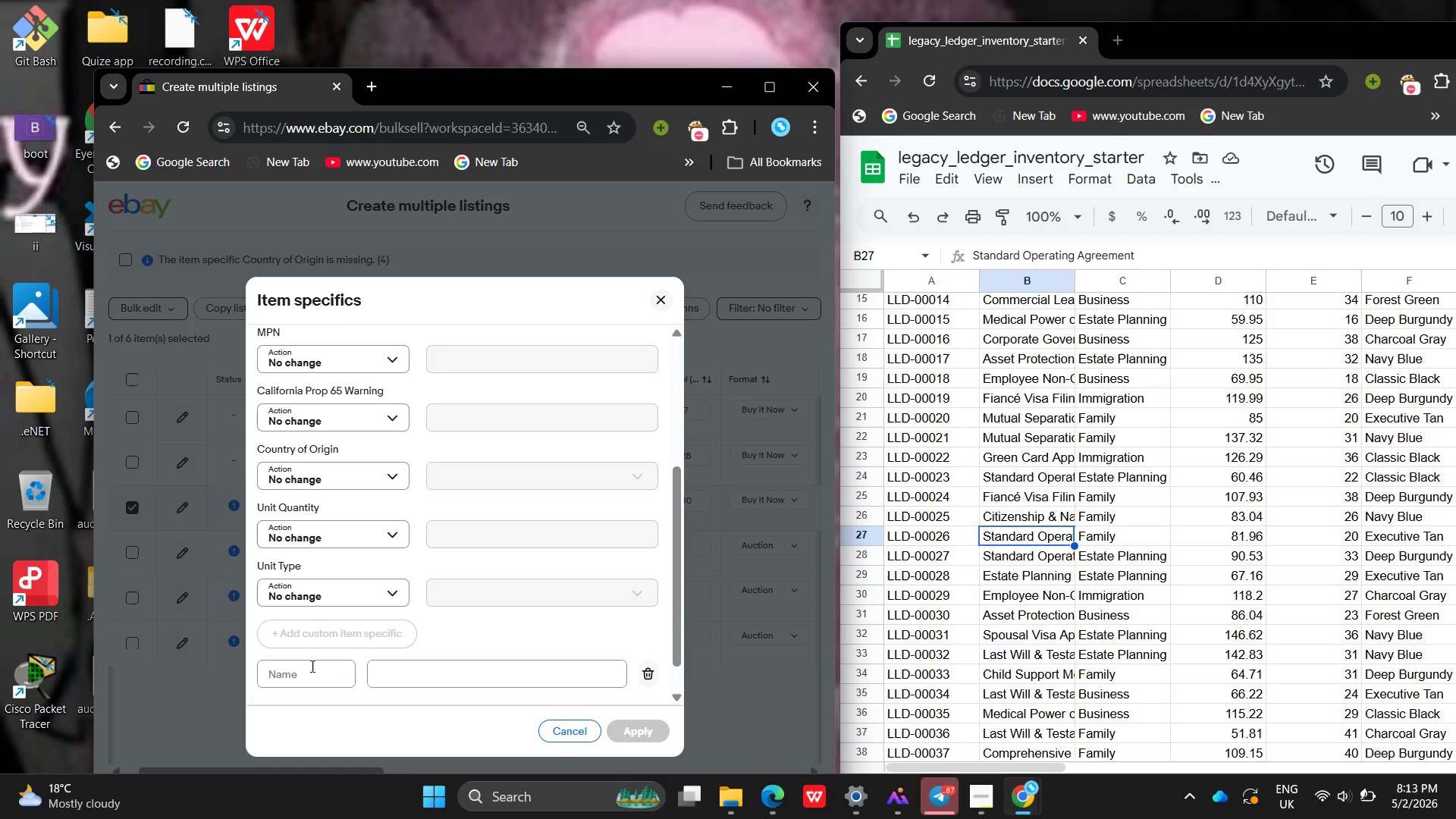 
left_click([311, 666])
 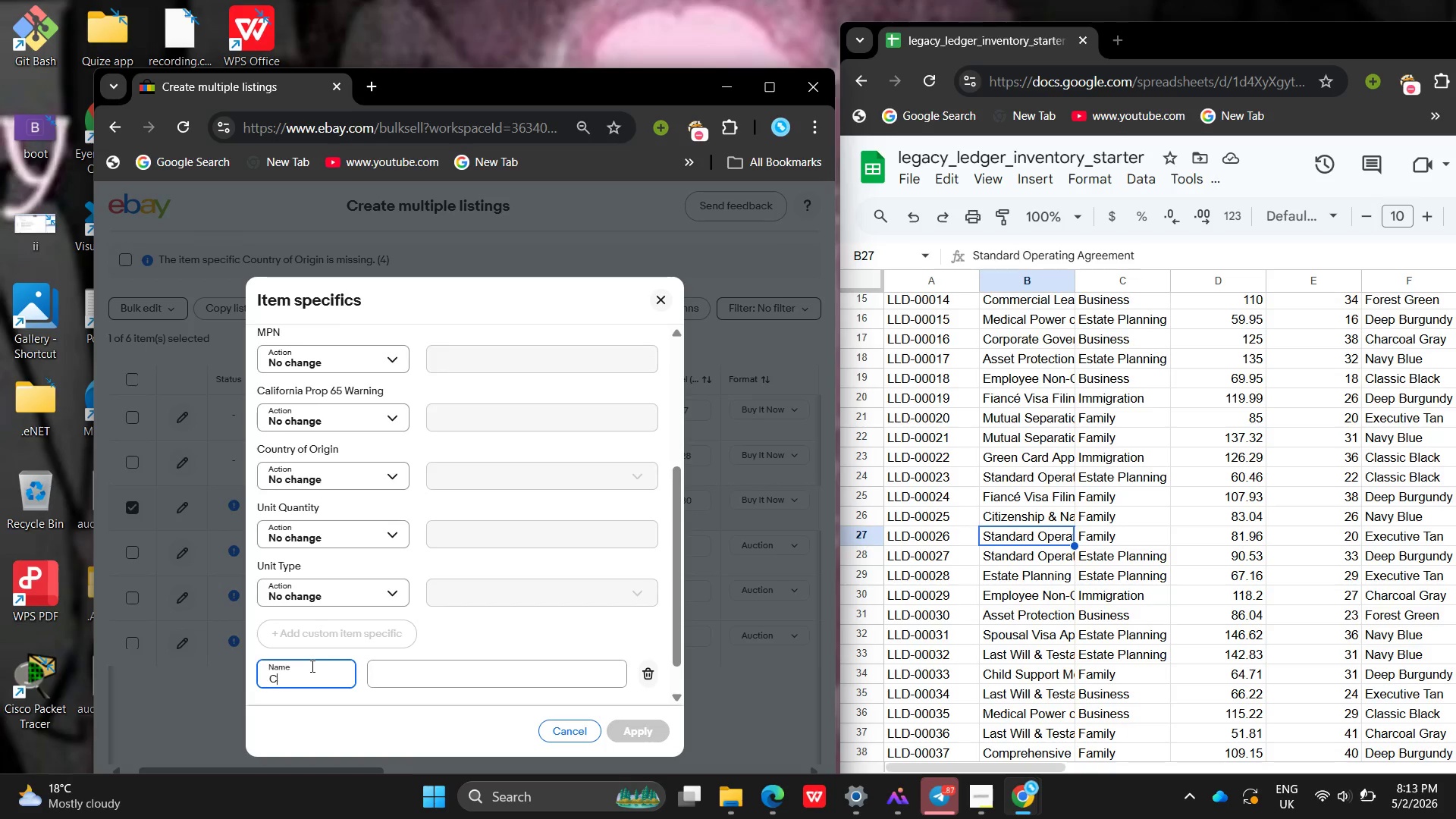 
type(Color )
 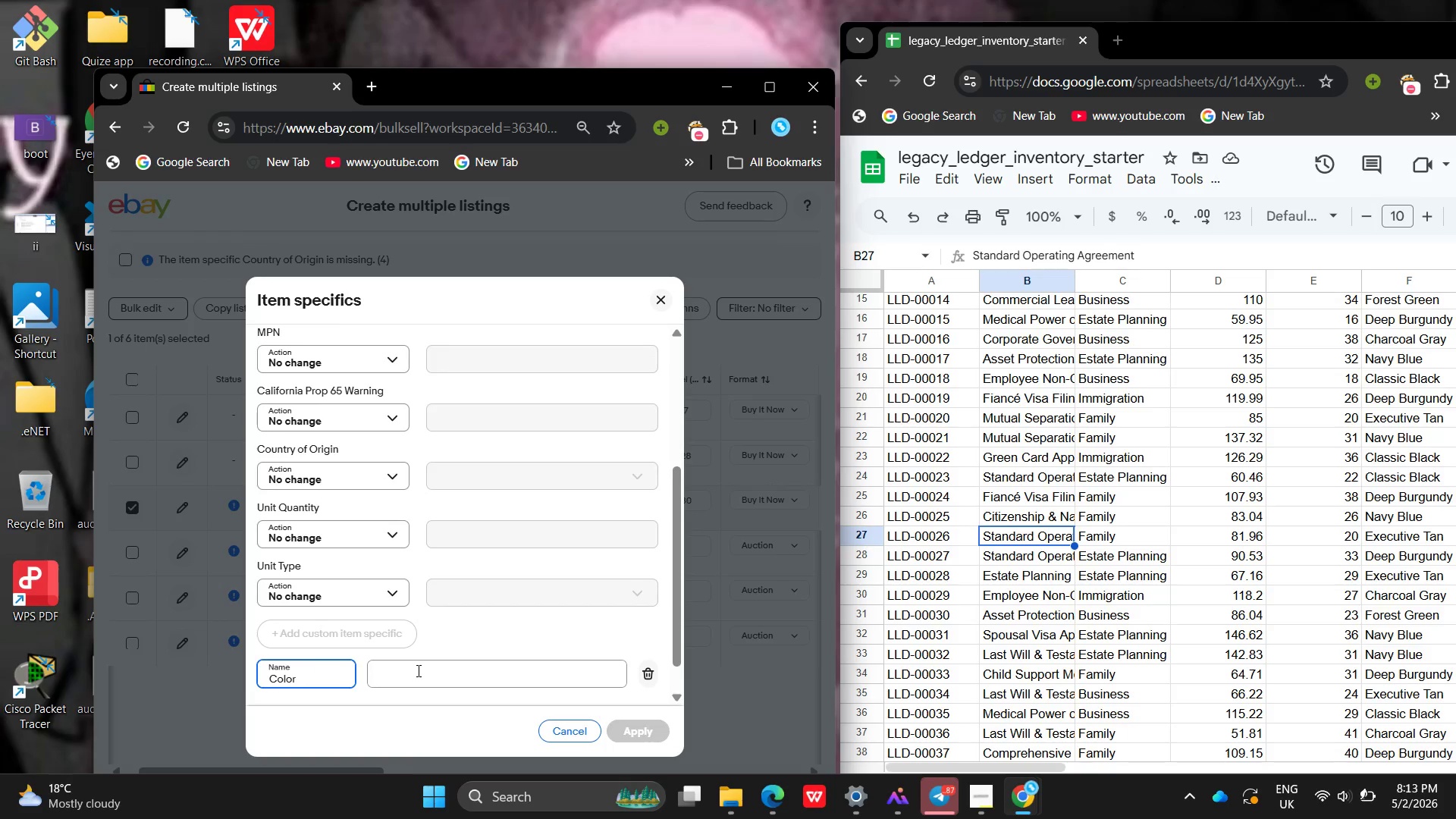 
left_click([417, 670])
 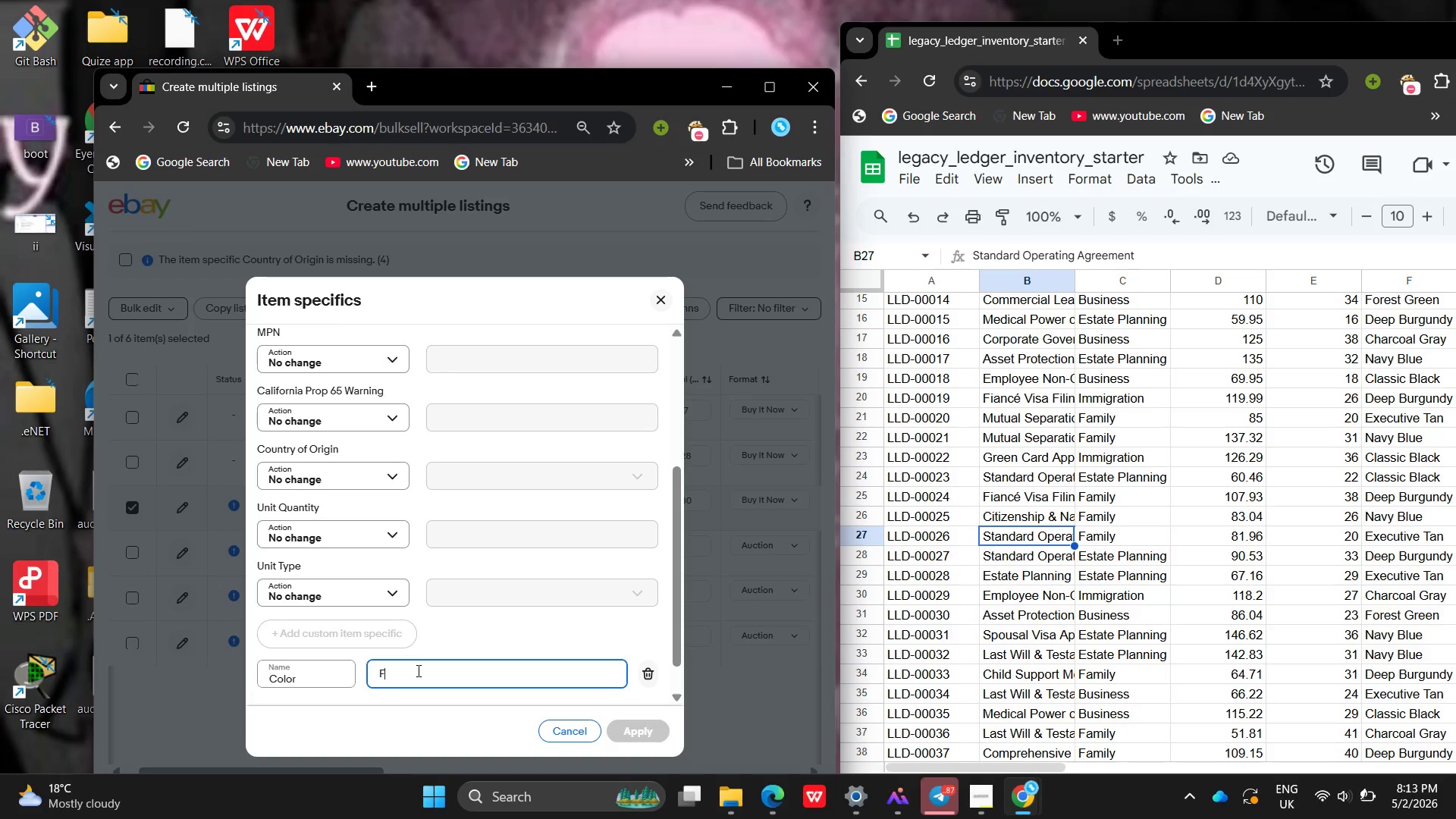 
type(Forest Green)
 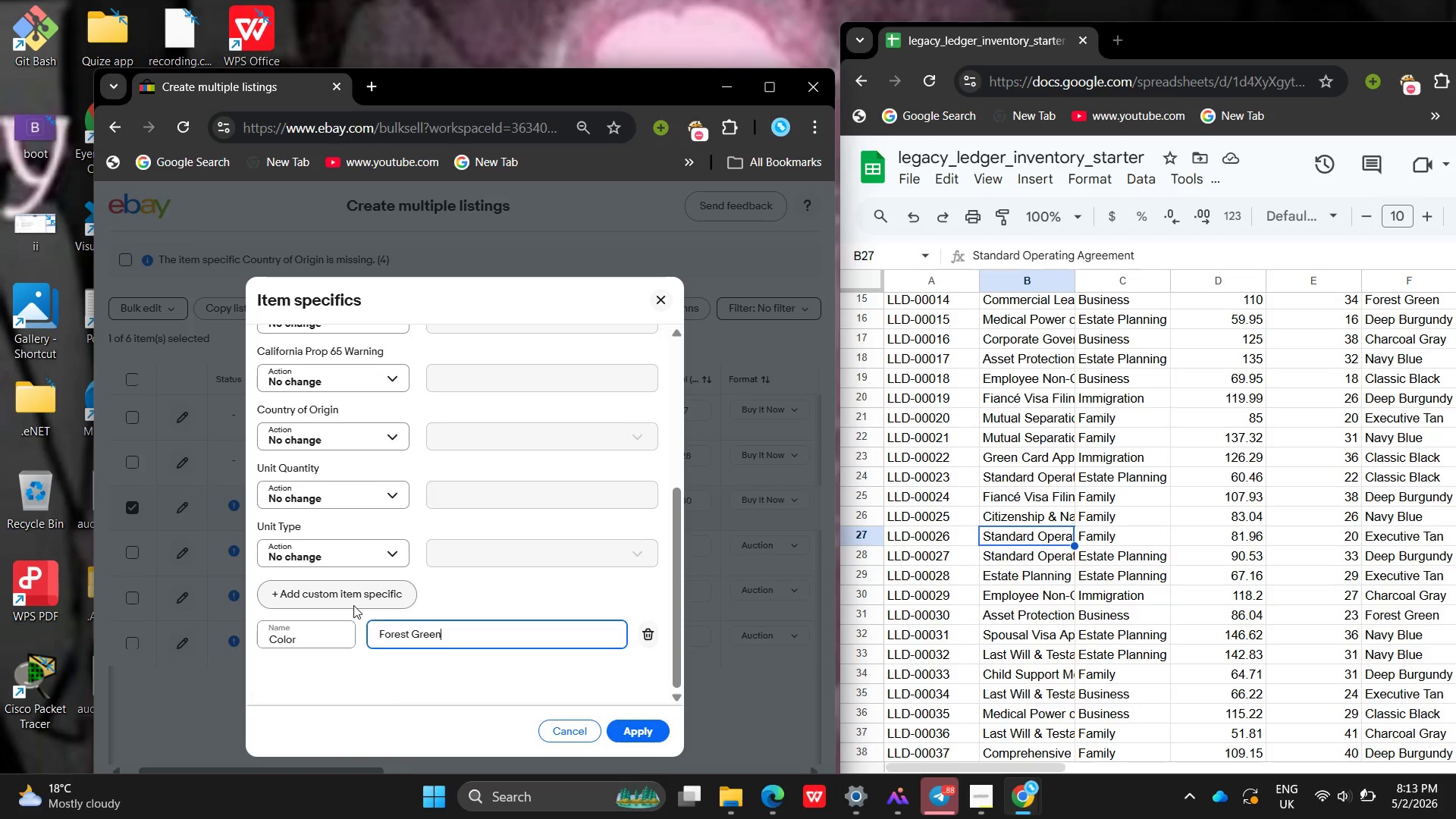 
wait(5.59)
 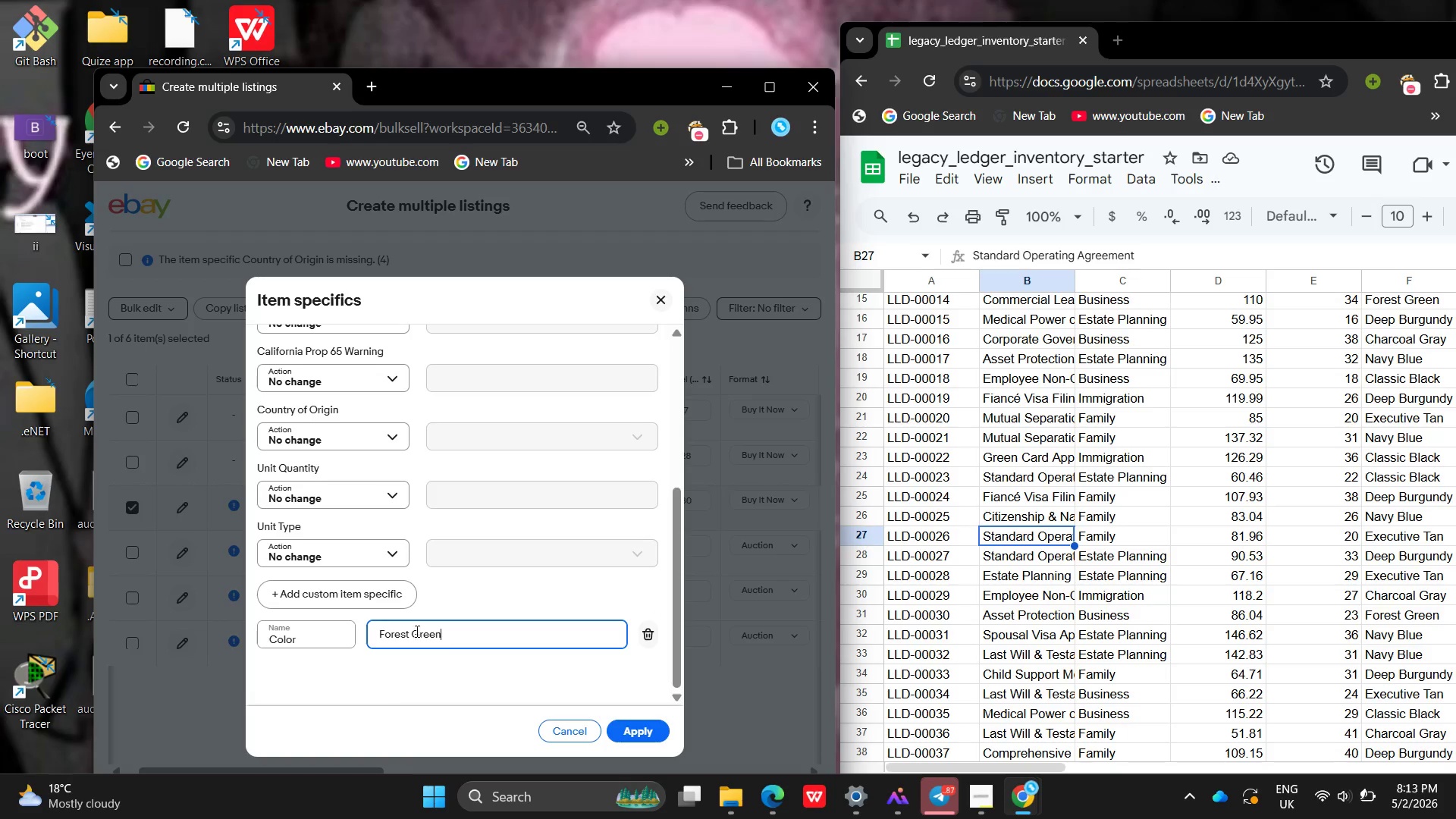 
left_click([353, 605])
 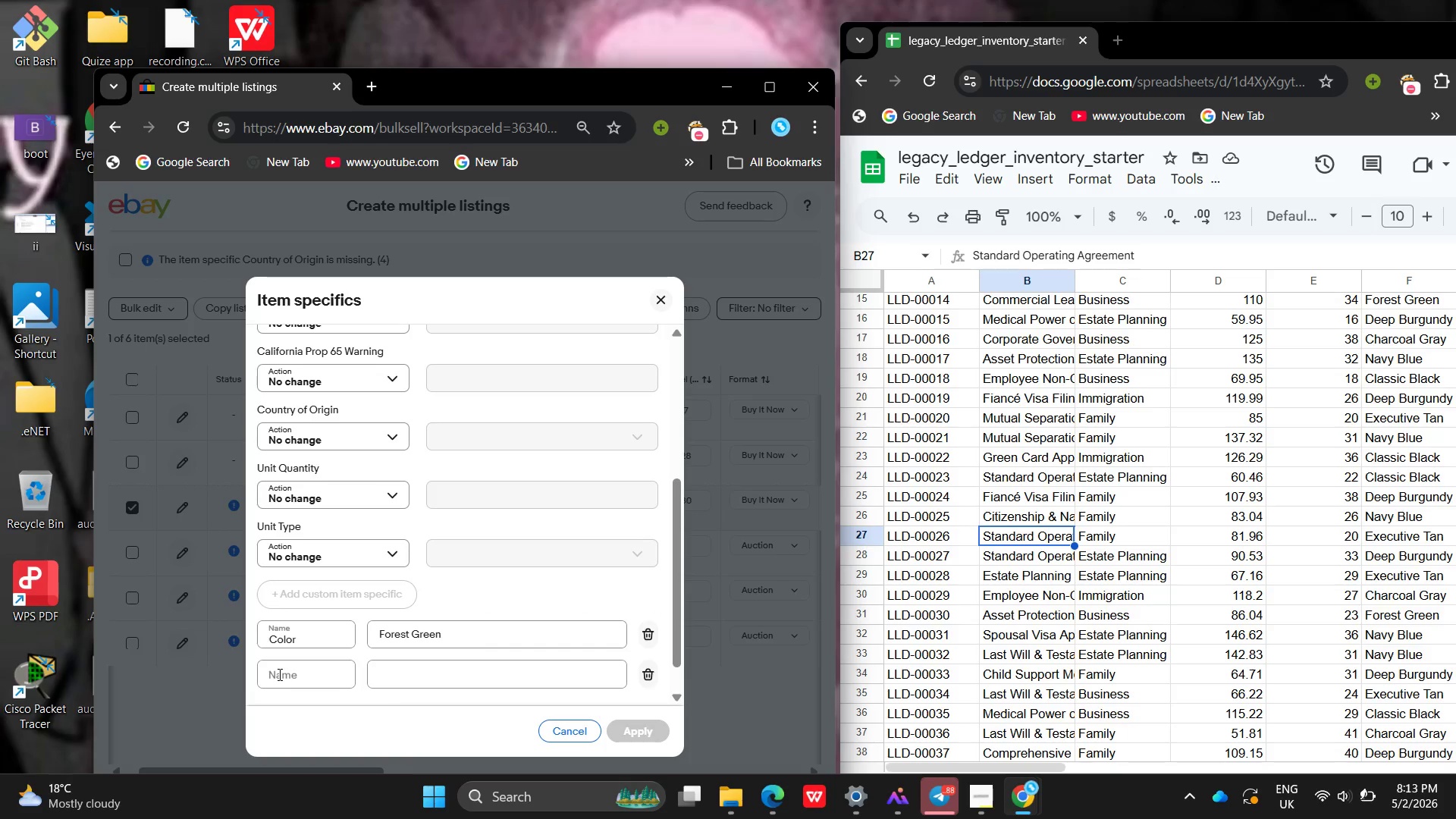 
left_click([278, 674])
 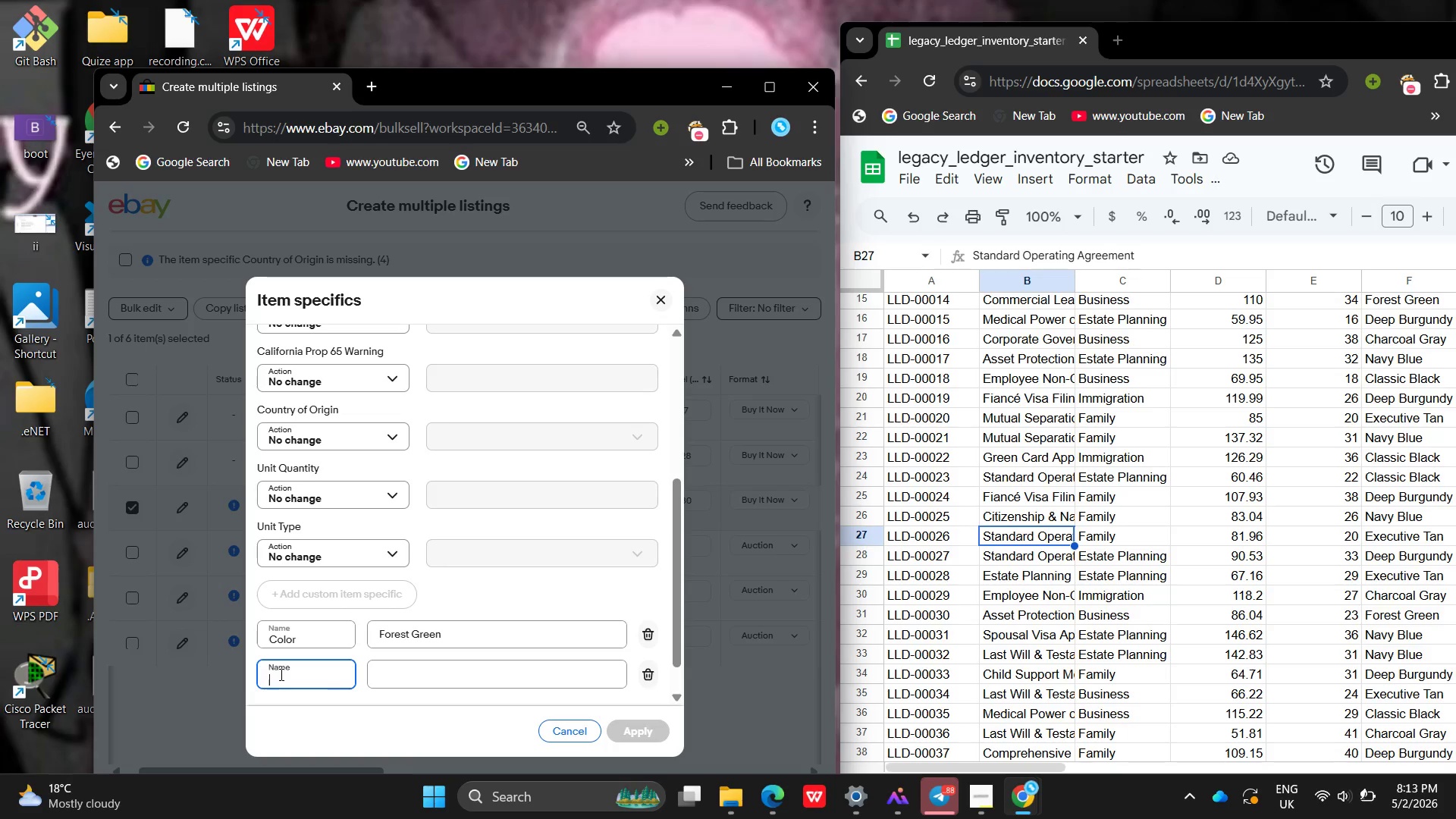 
type(State Applicability )
 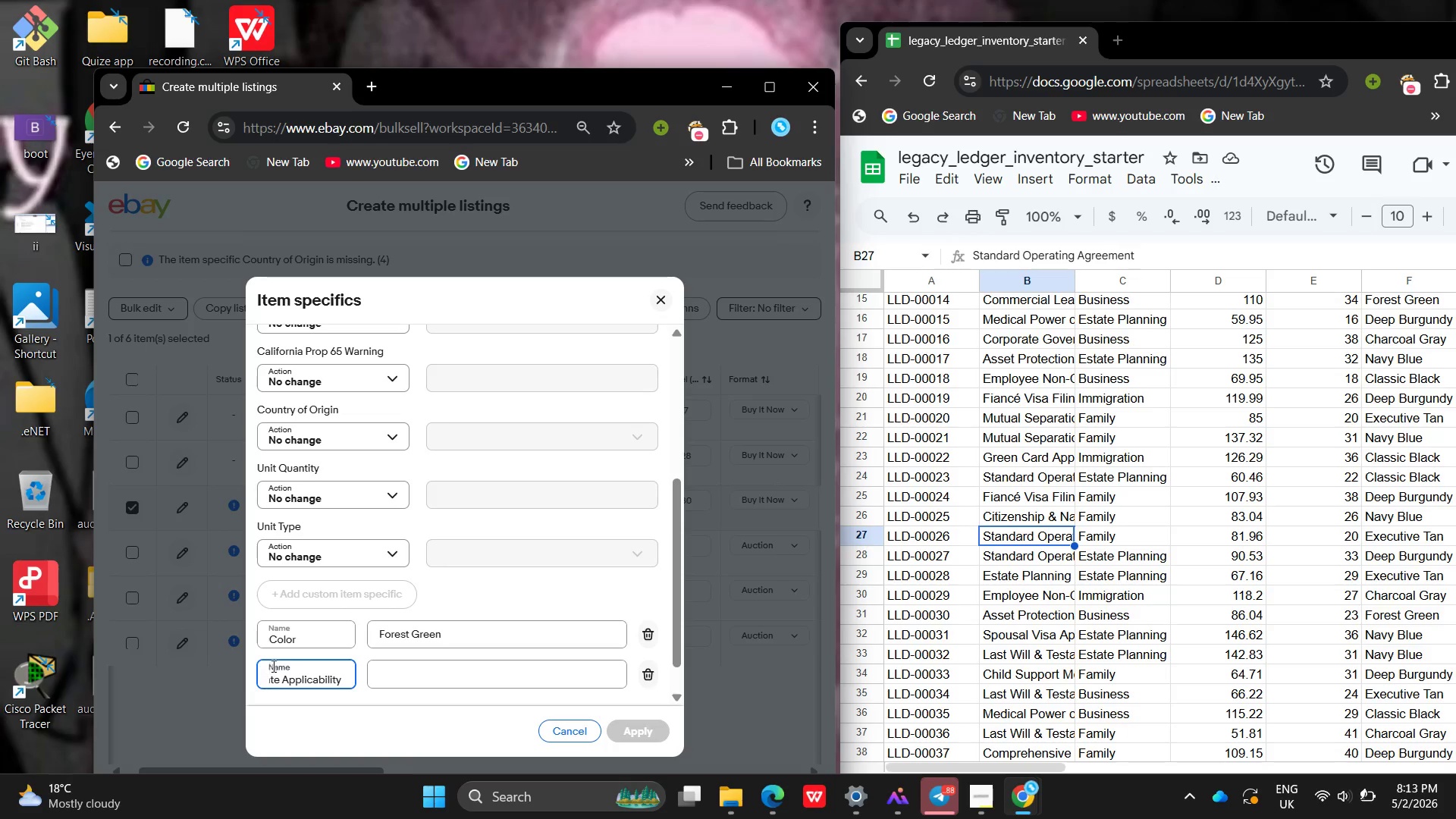 
left_click([384, 663])
 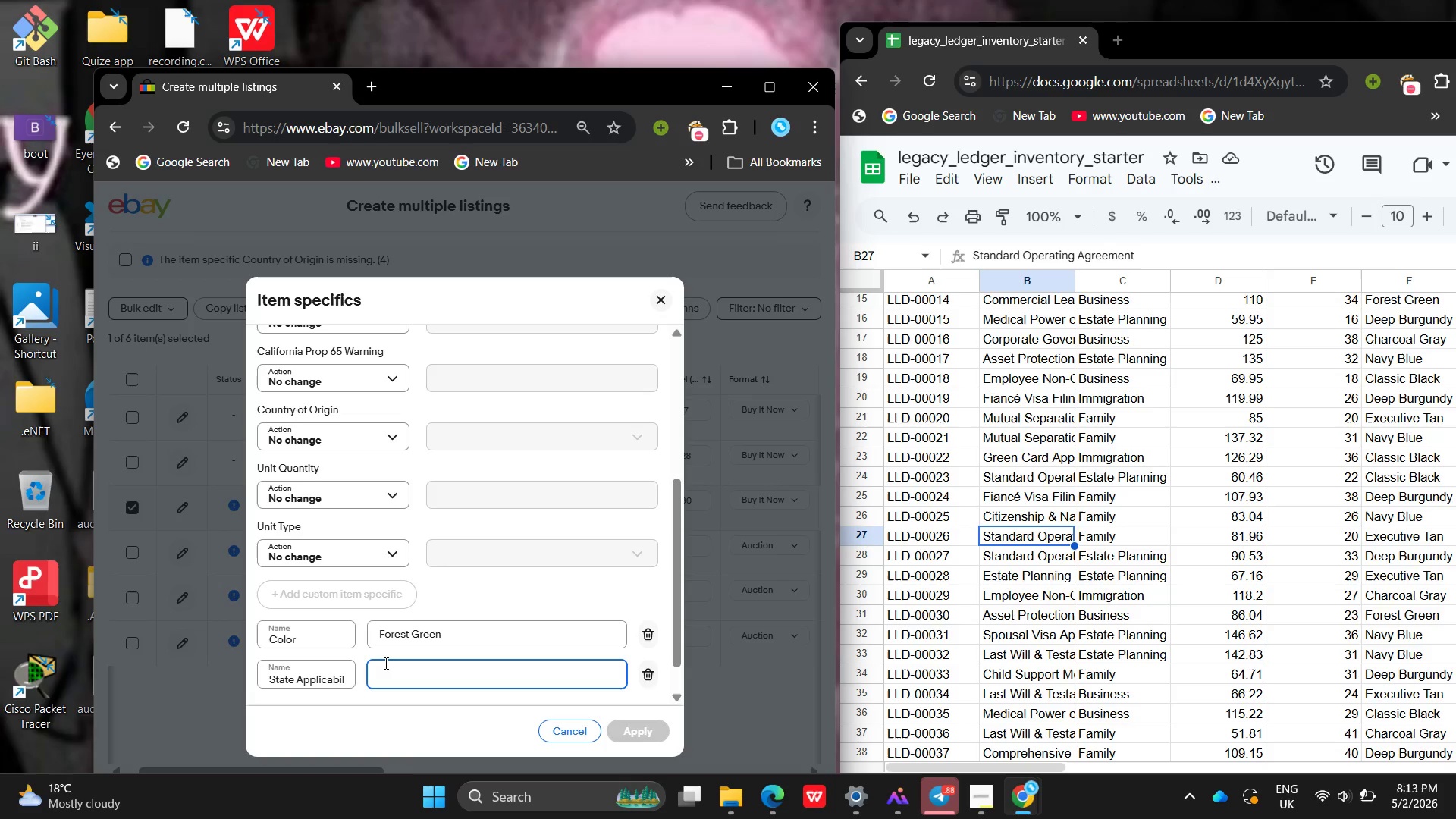 
type(Georgia )
 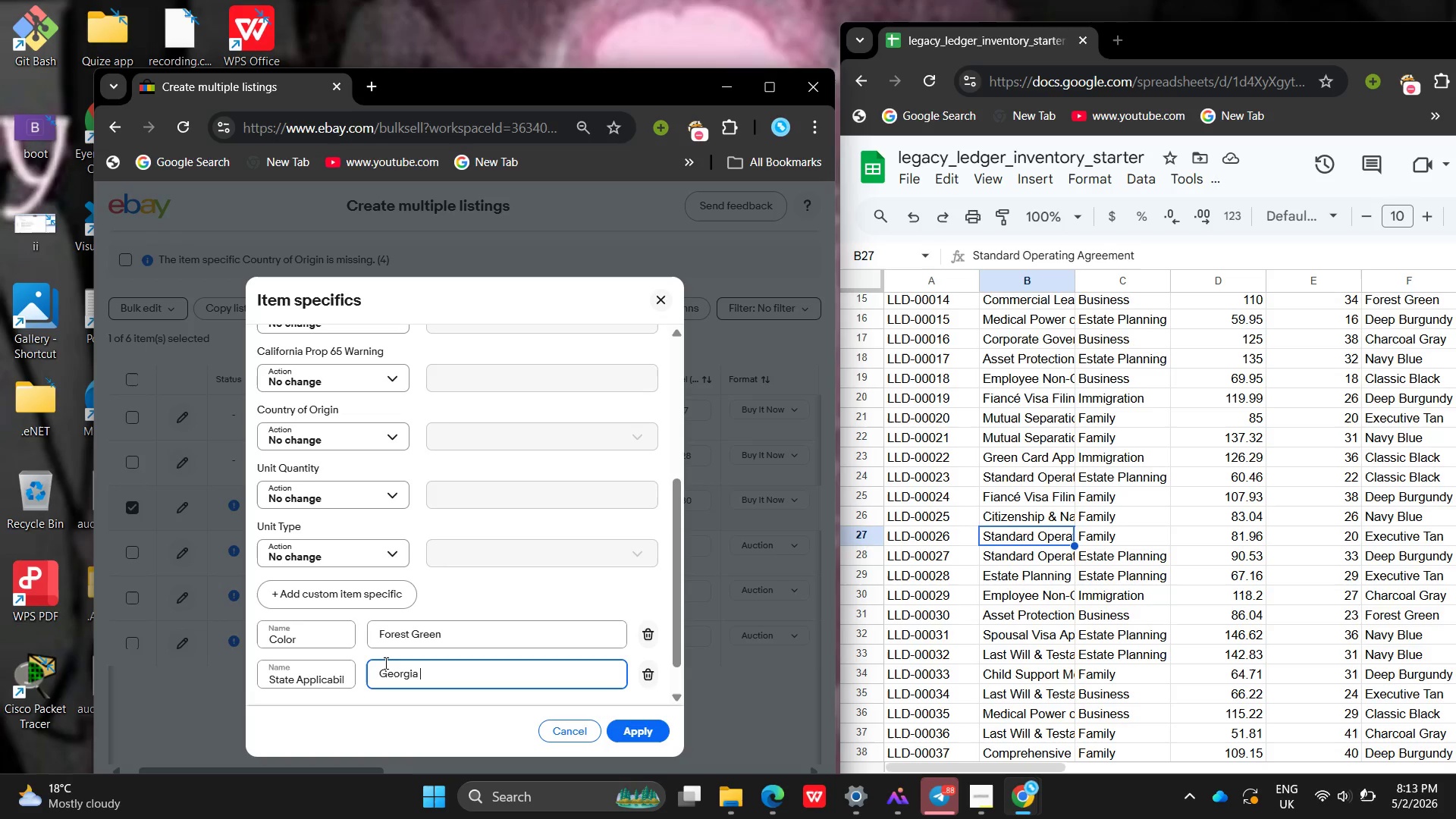 
key(Enter)
 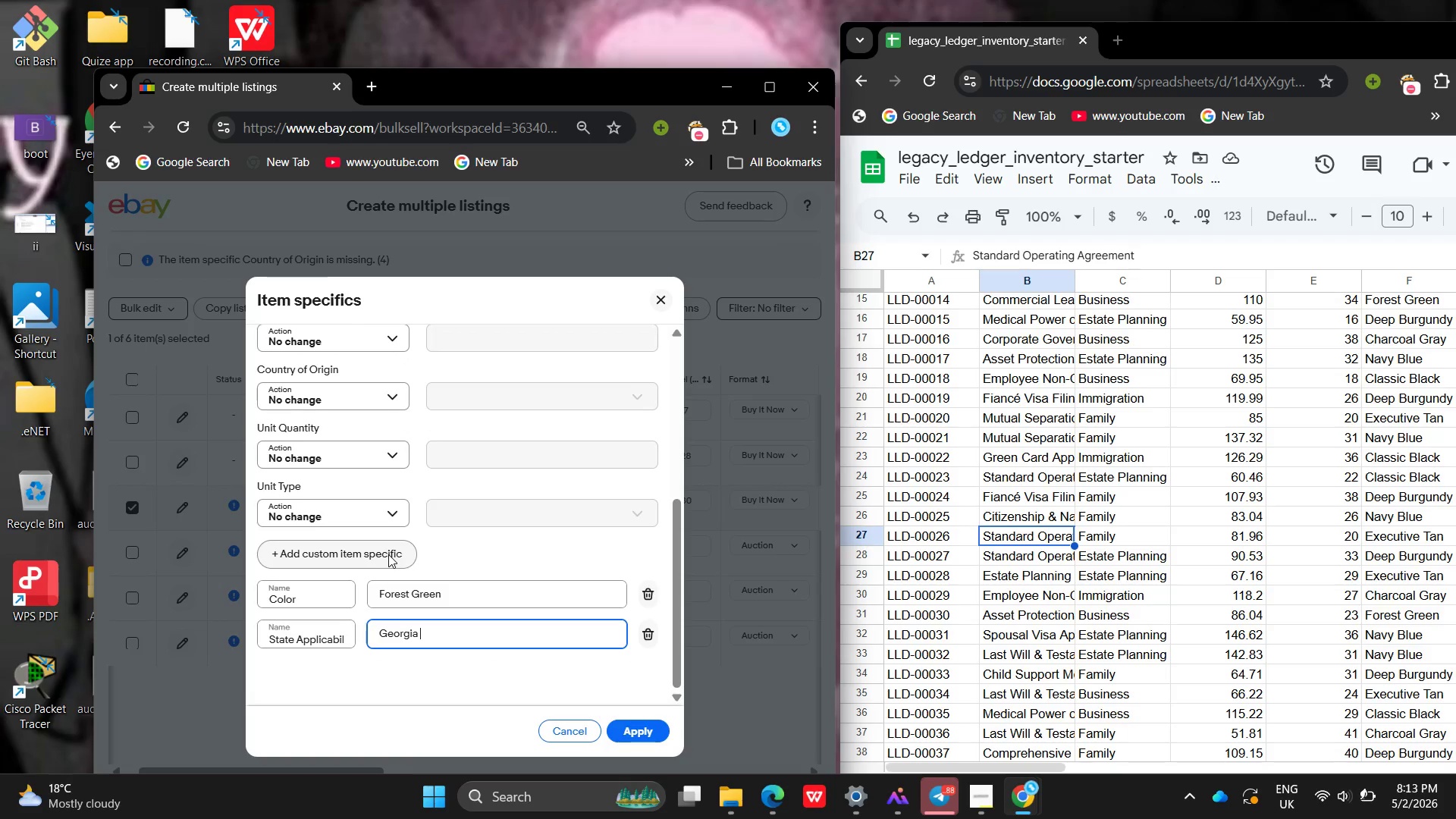 
left_click([388, 554])
 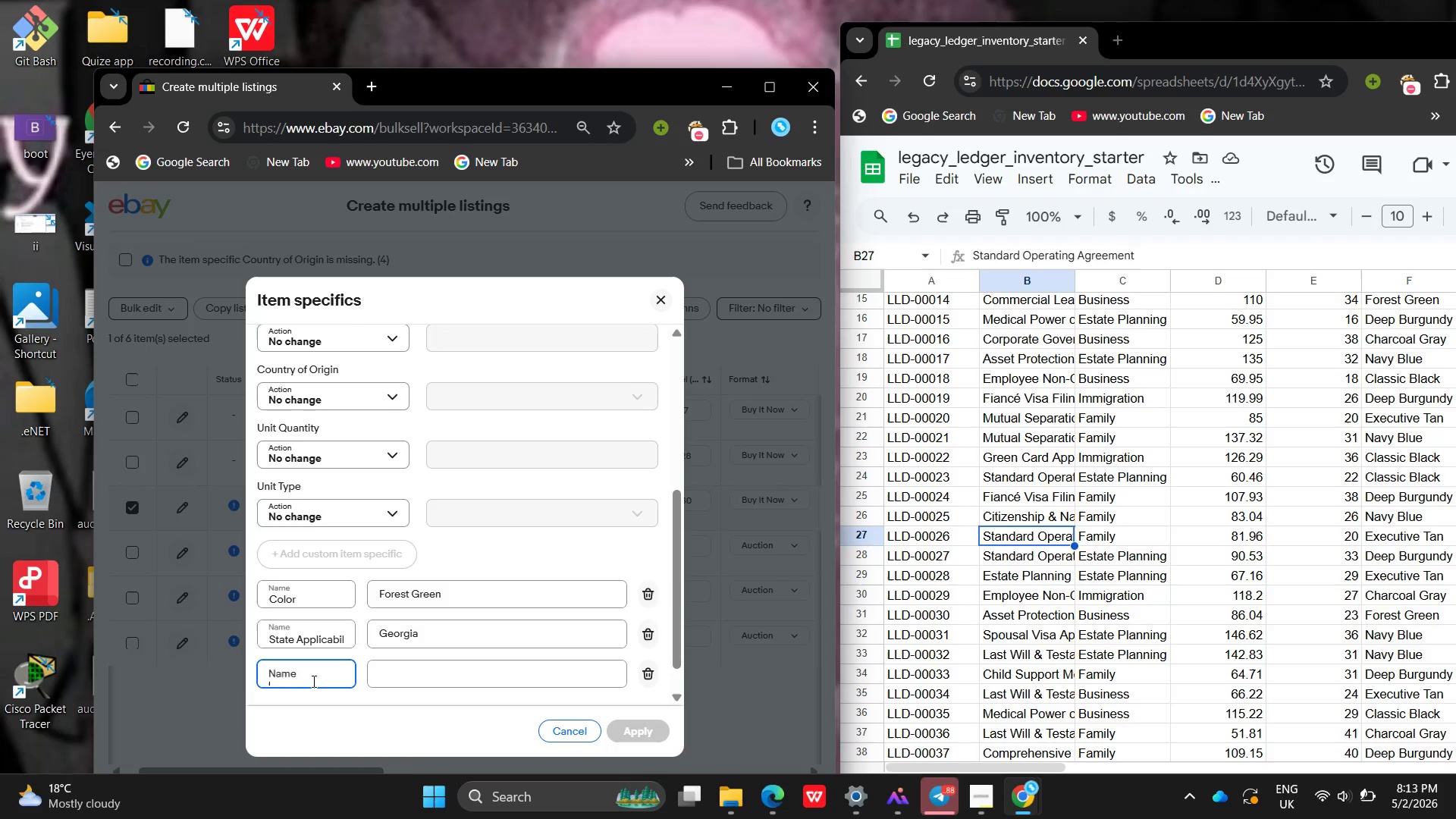 
left_click([312, 681])
 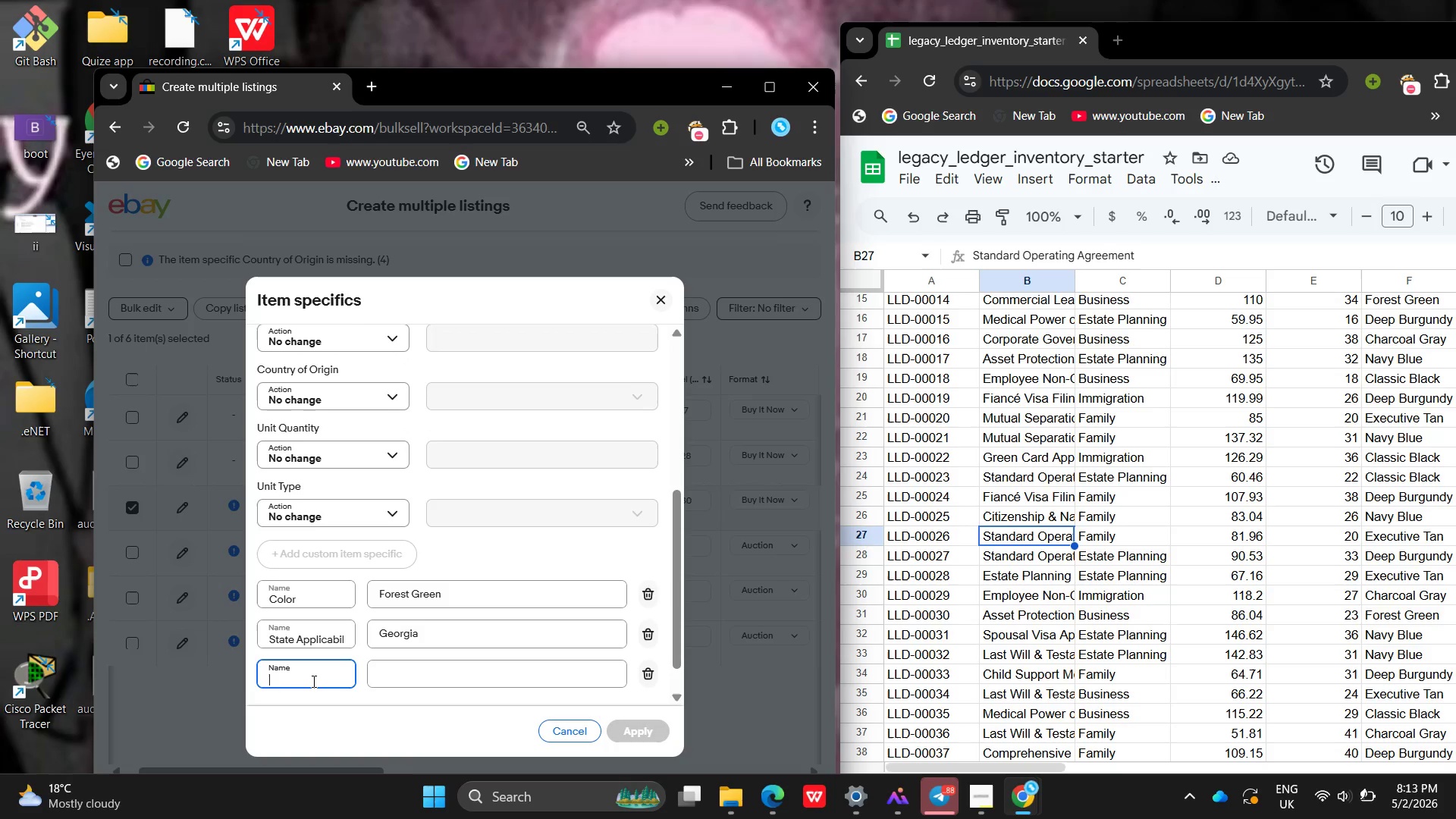 
type(Language )
 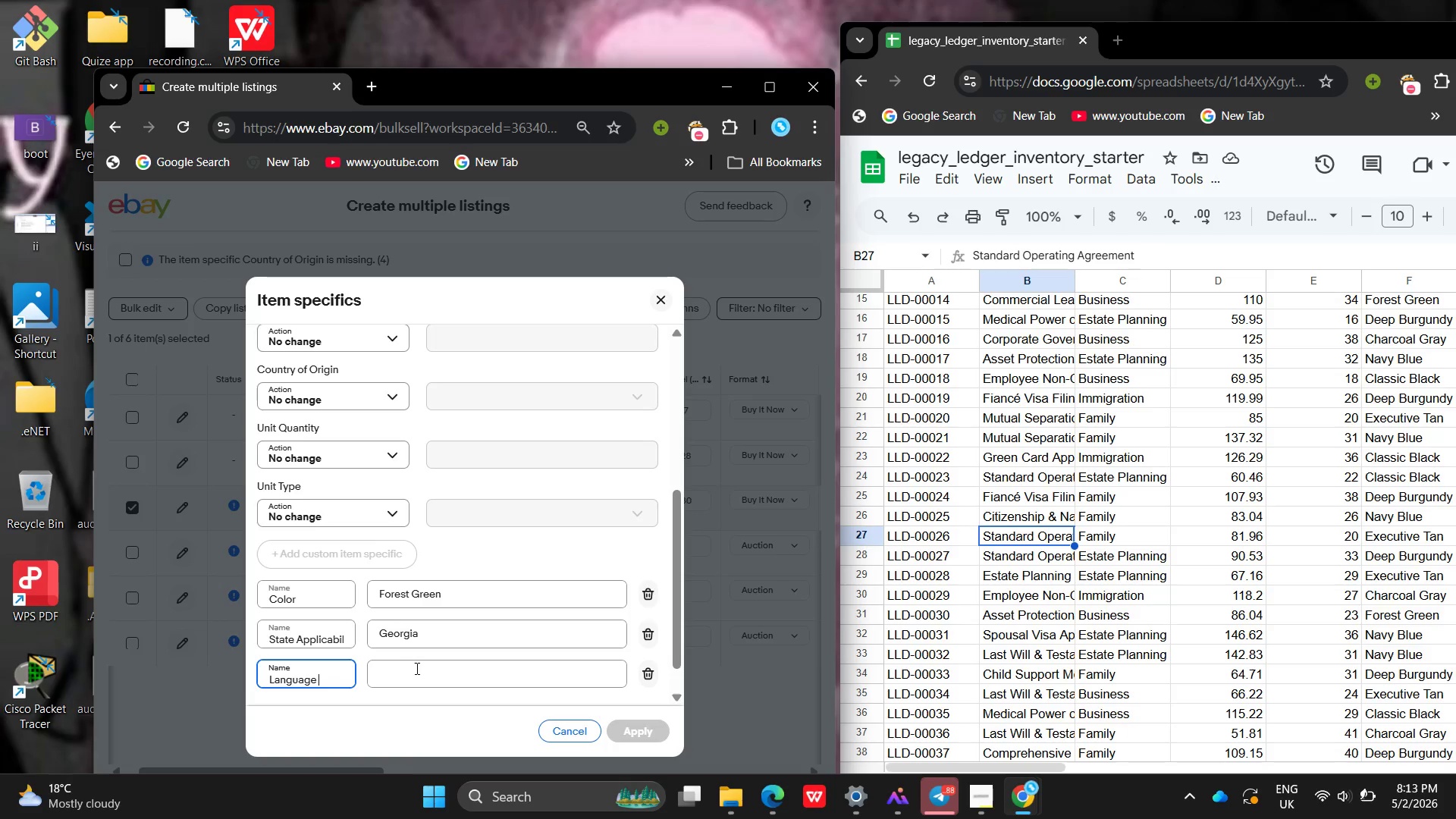 
left_click([416, 669])
 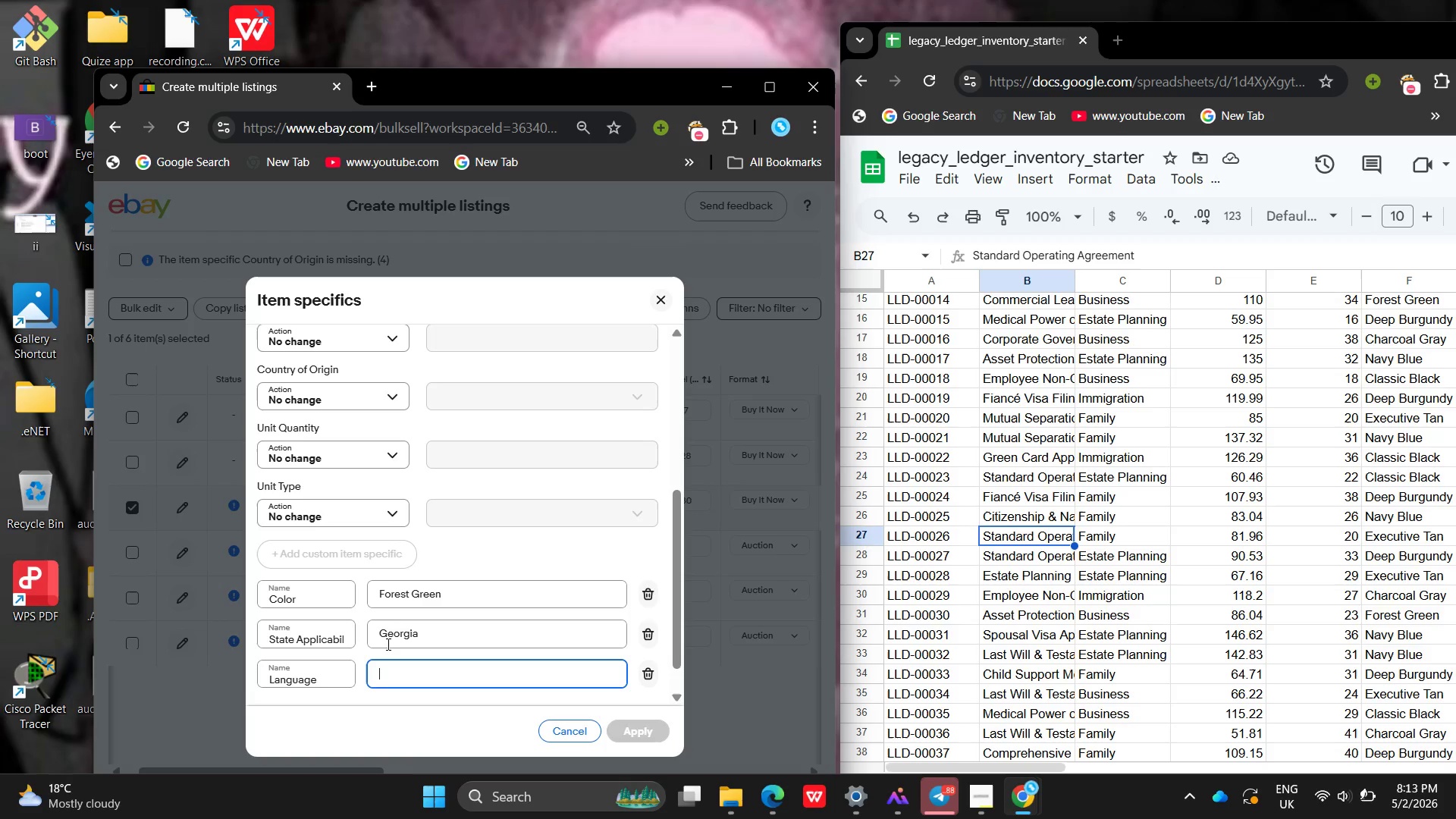 
type(English)
 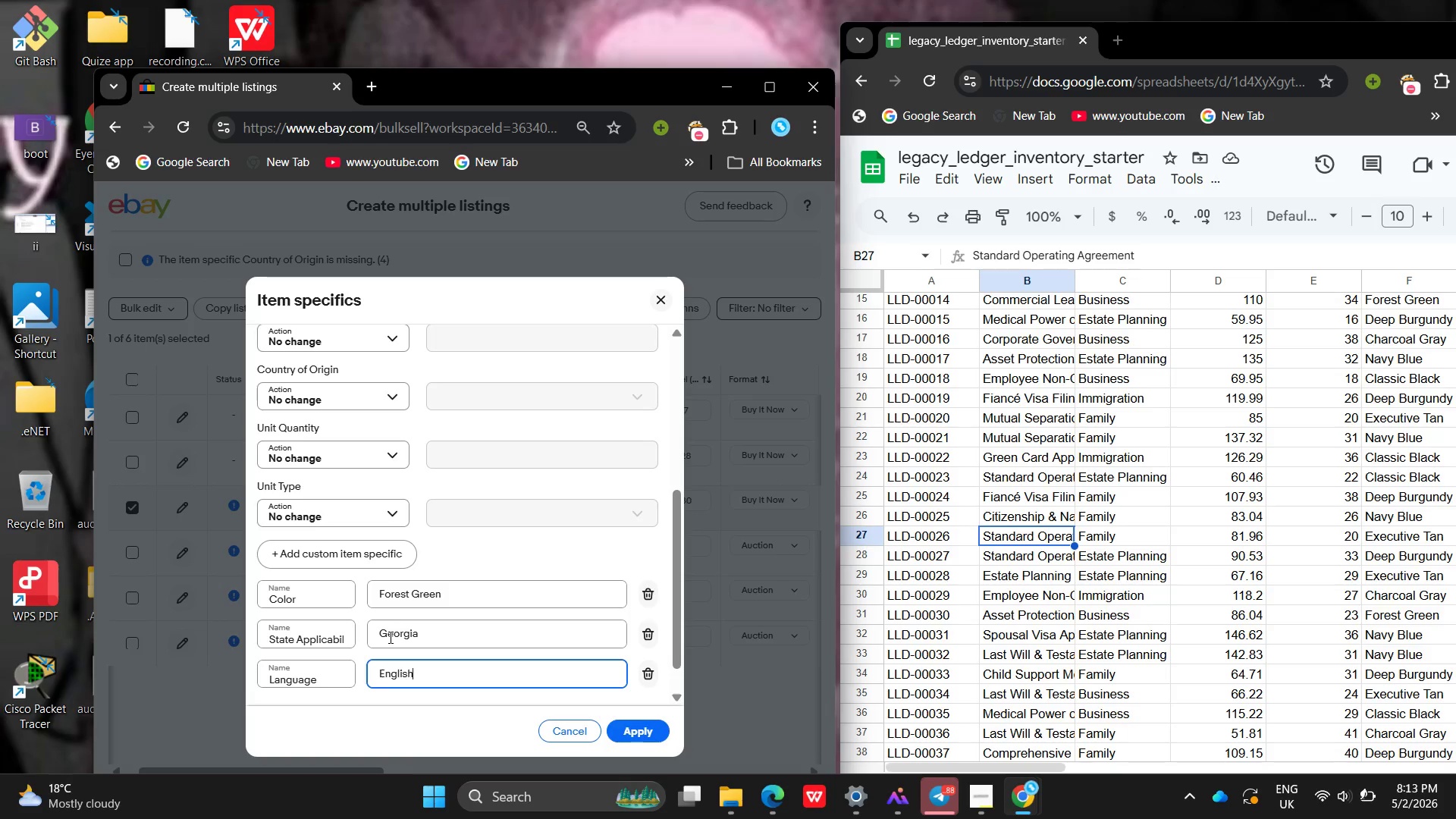 
key(Enter)
 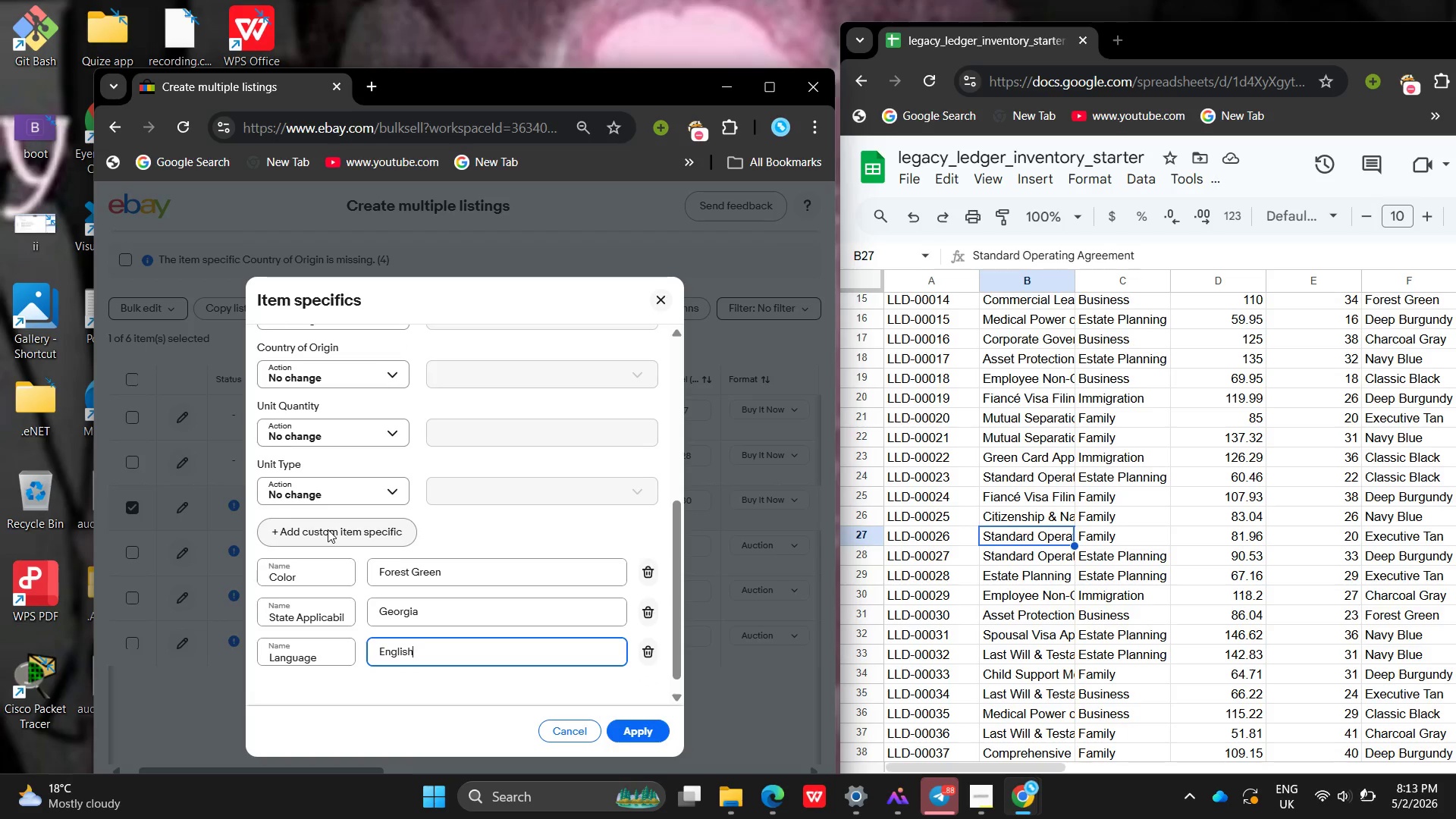 
wait(5.48)
 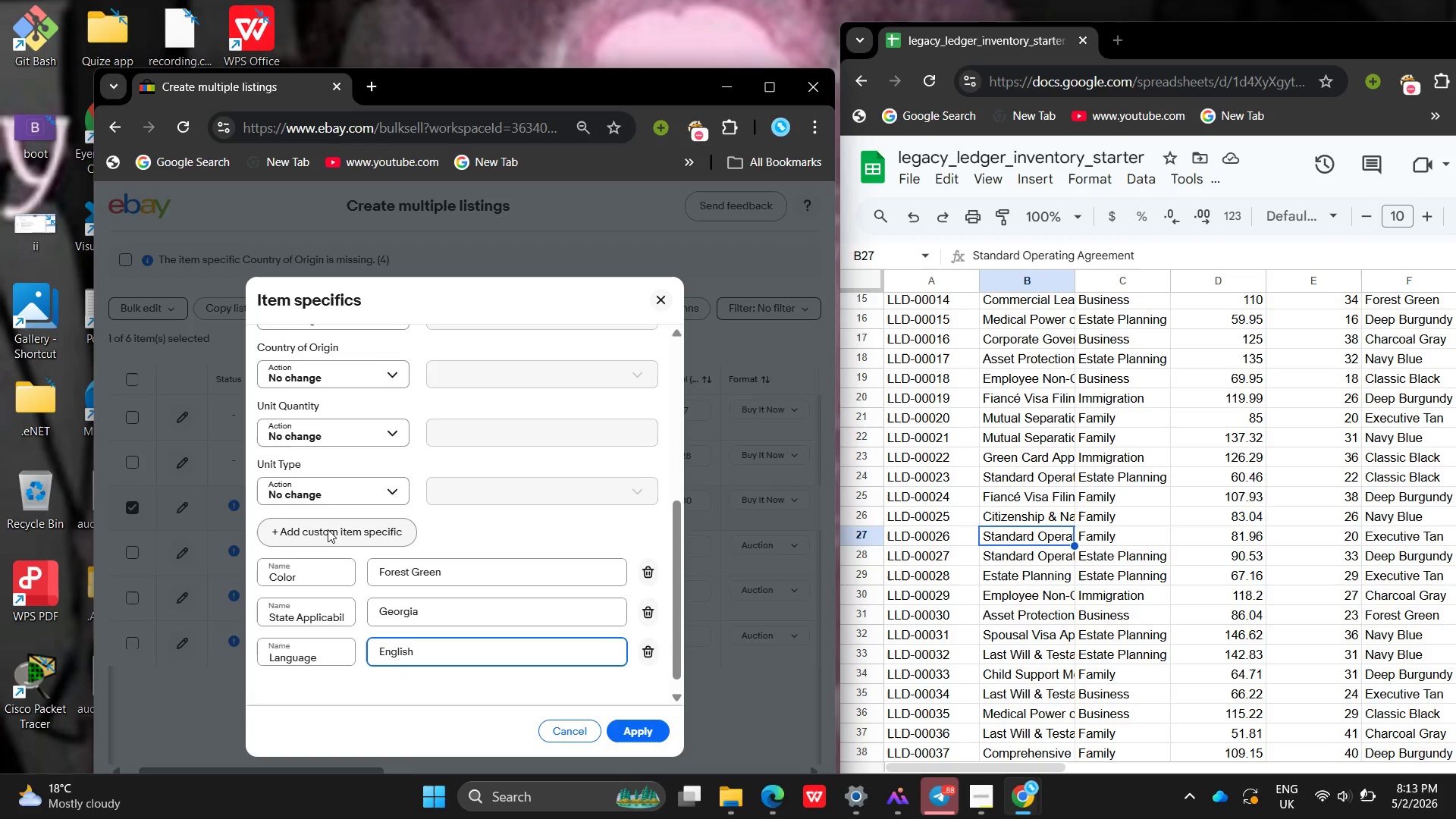 
left_click([328, 529])
 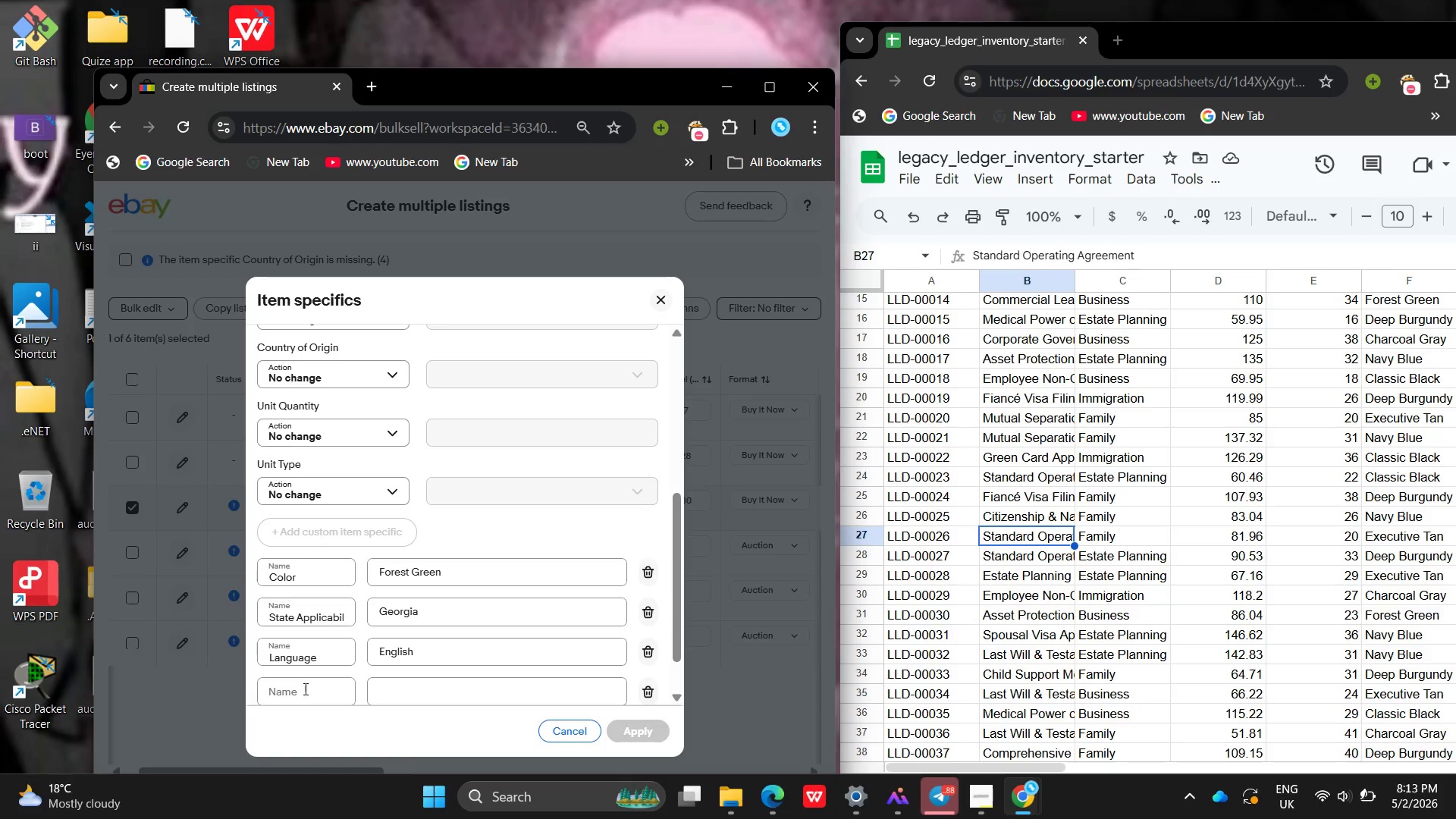 
left_click([304, 690])
 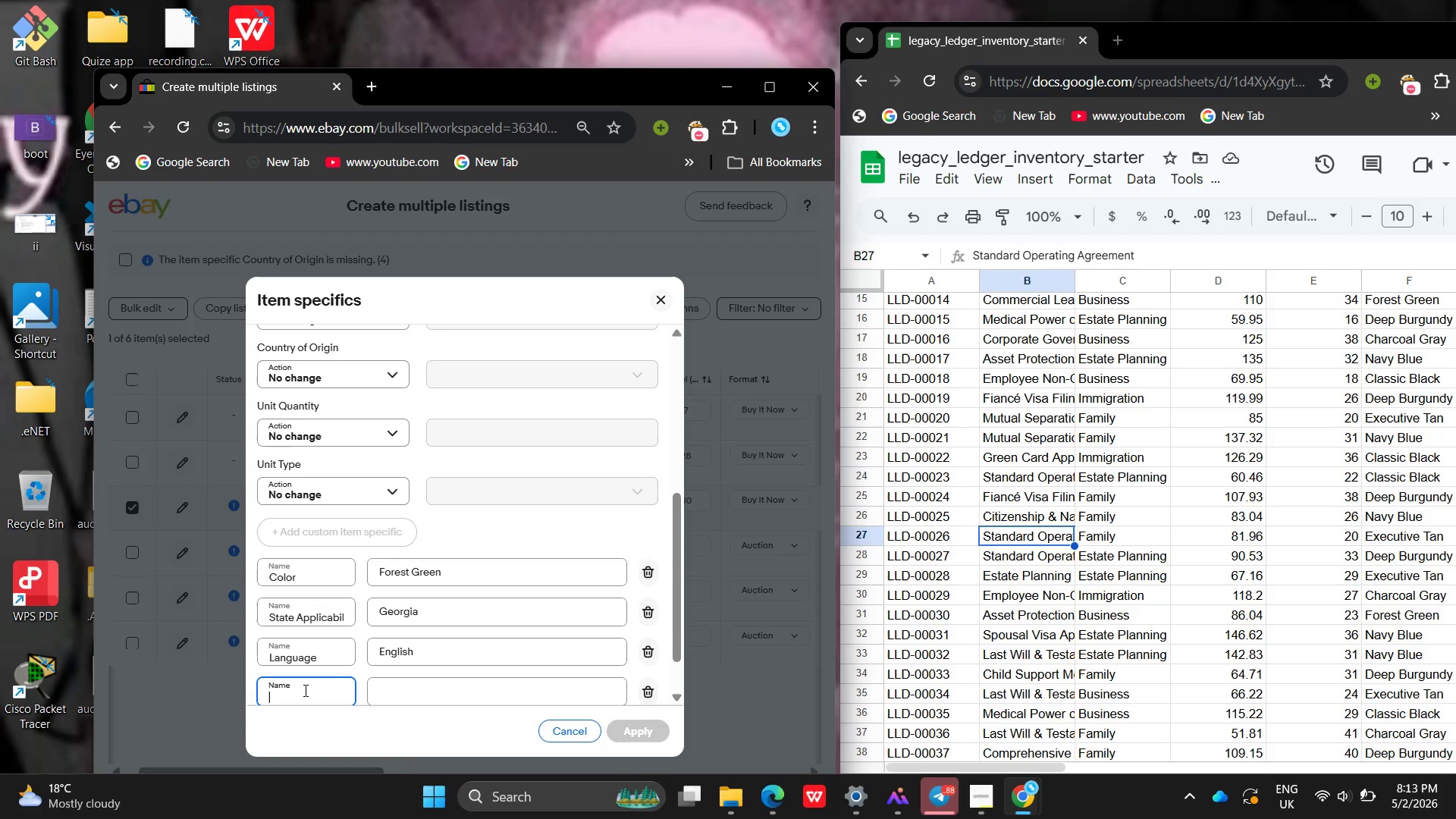 
type(Practice )
 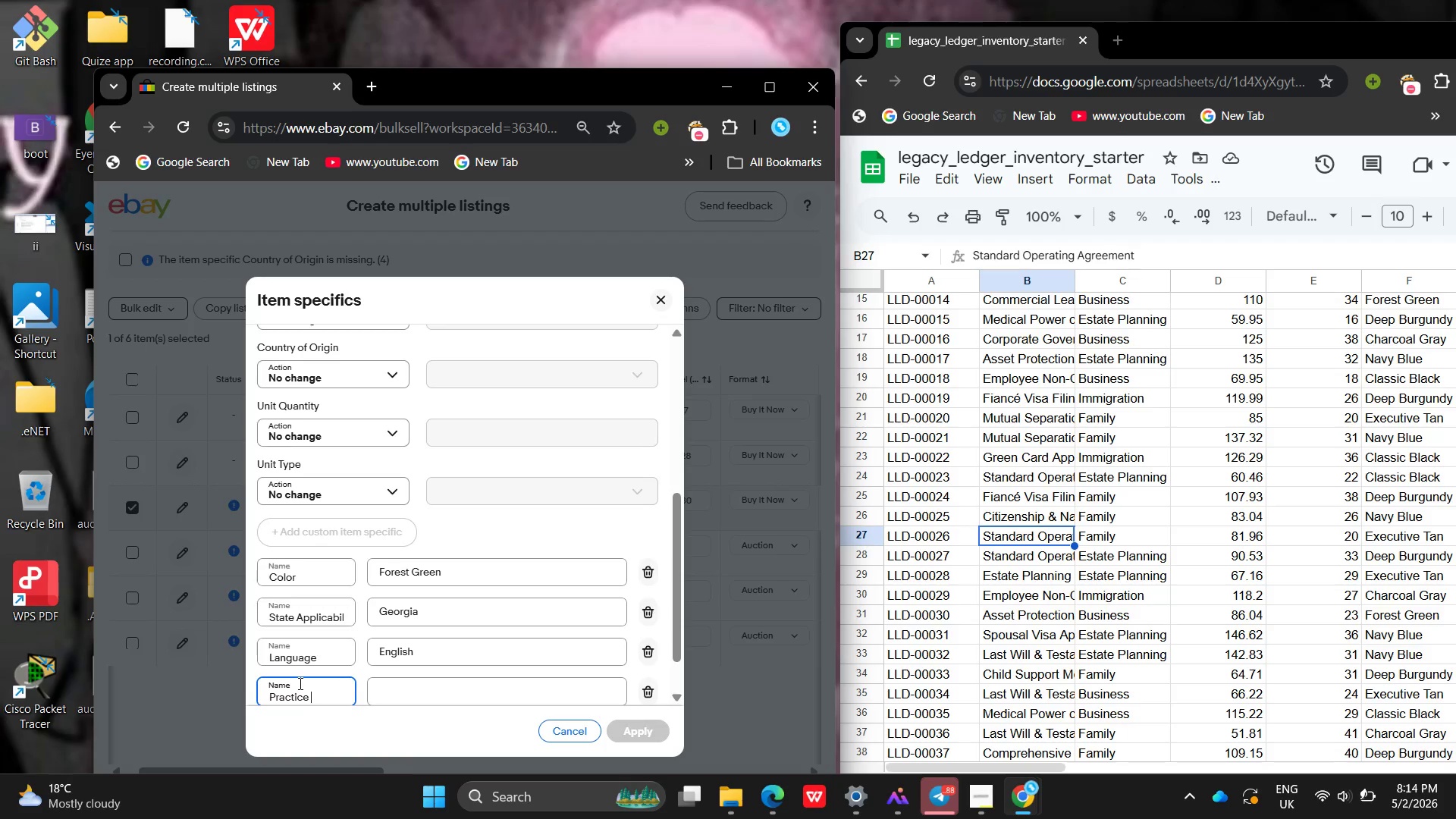 
type(Ate)
key(Backspace)
key(Backspace)
type(rea)
 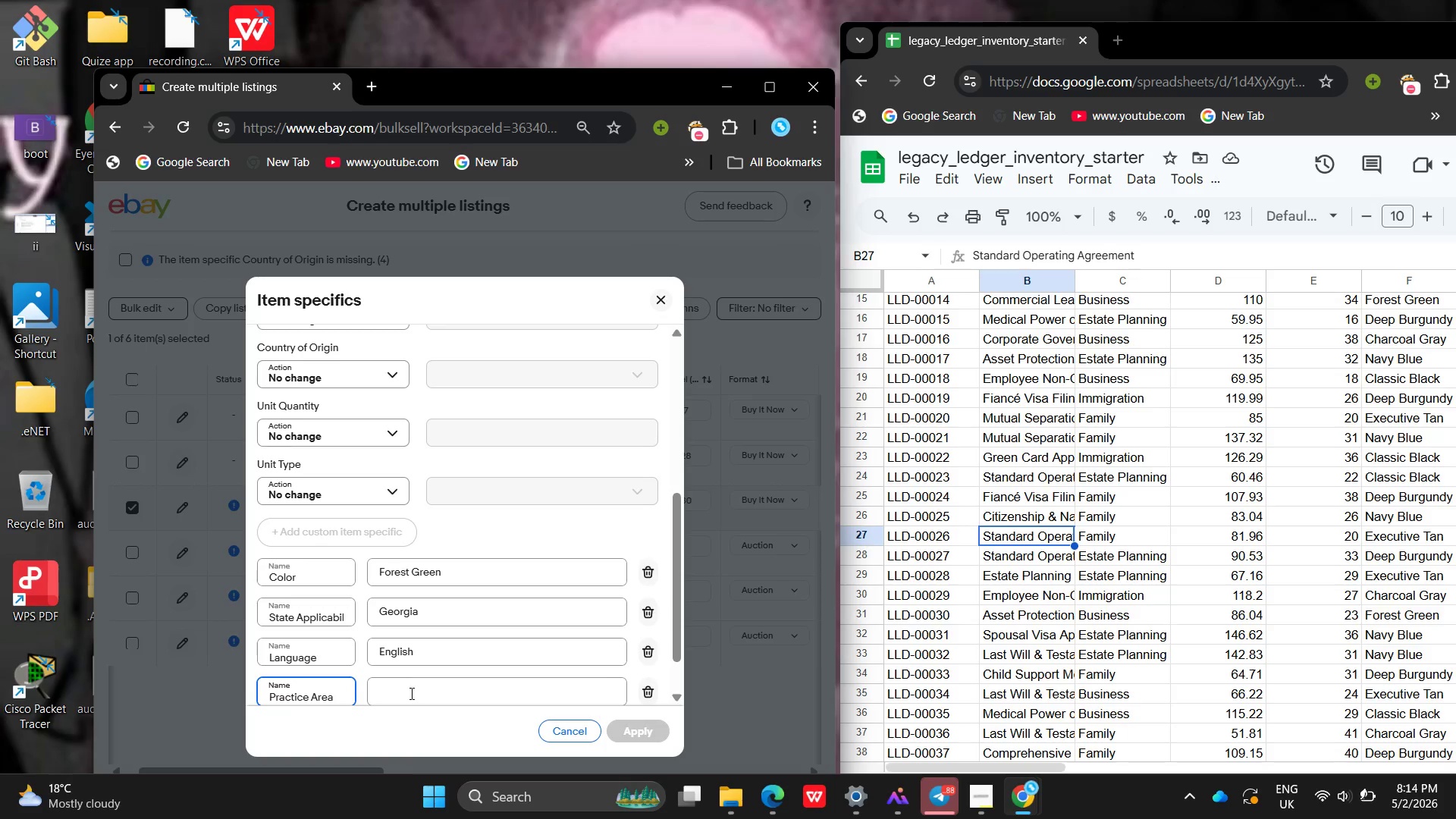 
left_click([410, 693])
 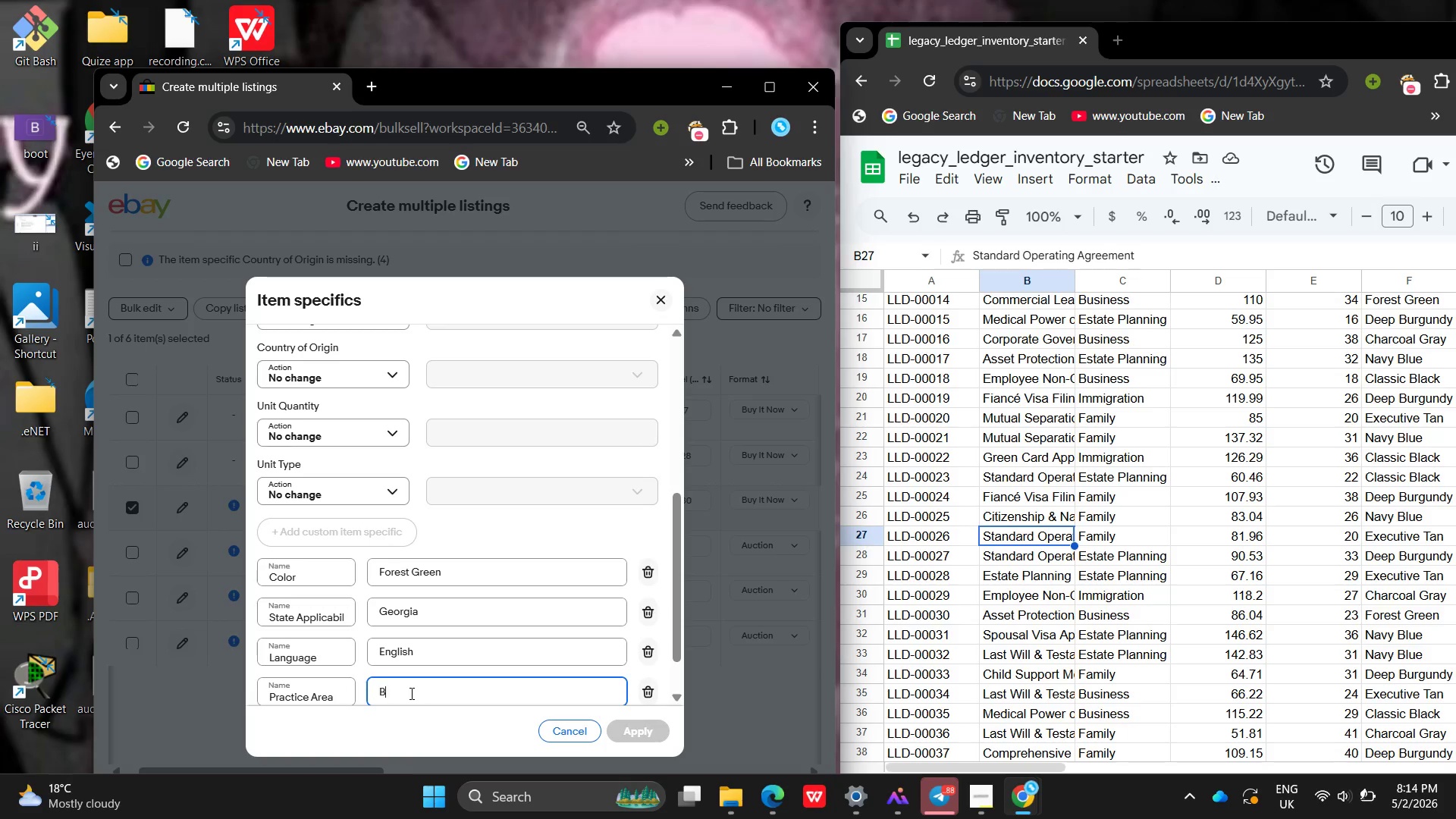 
type(Business )
 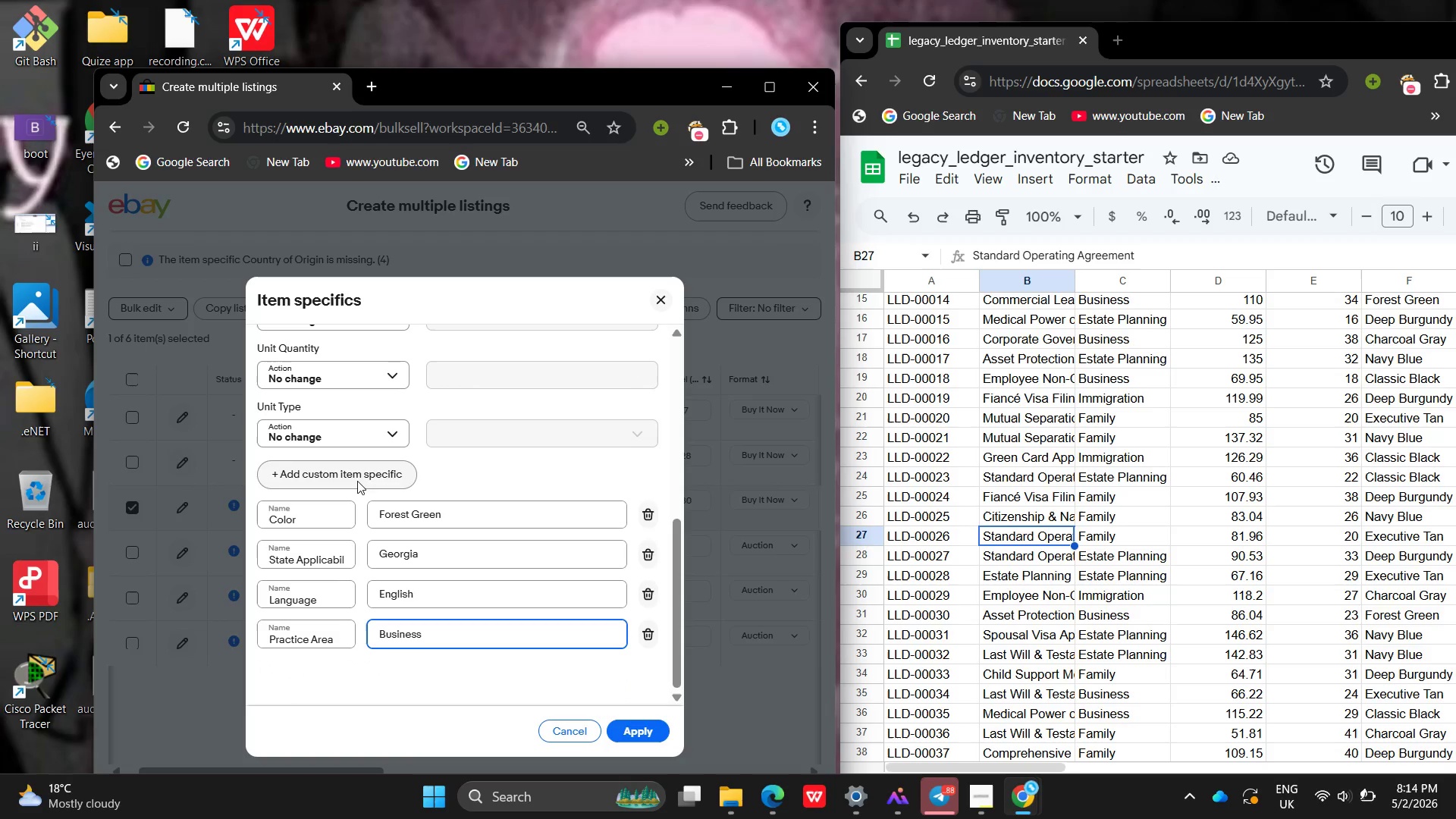 
left_click([356, 479])
 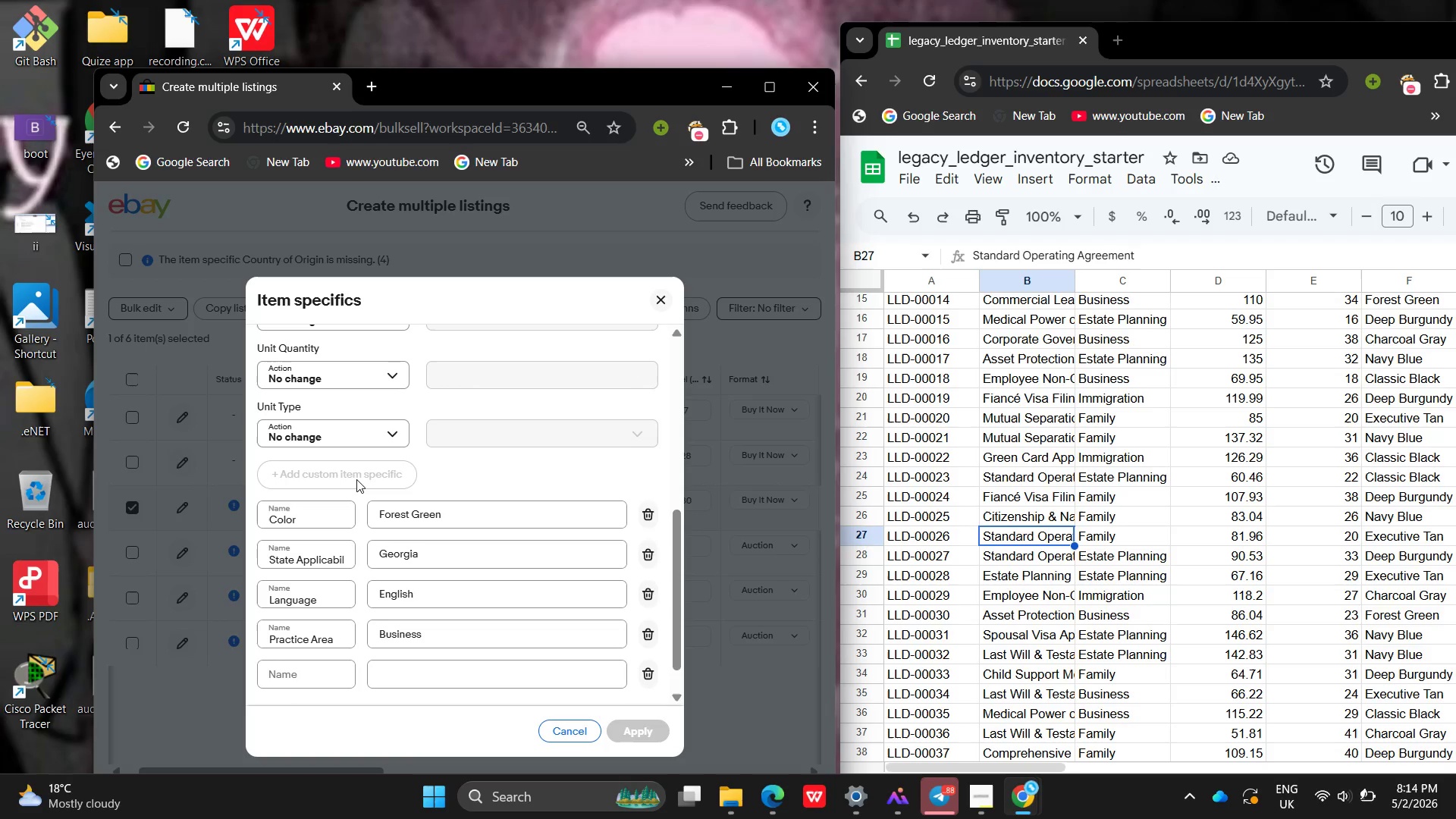 
left_click([356, 479])
 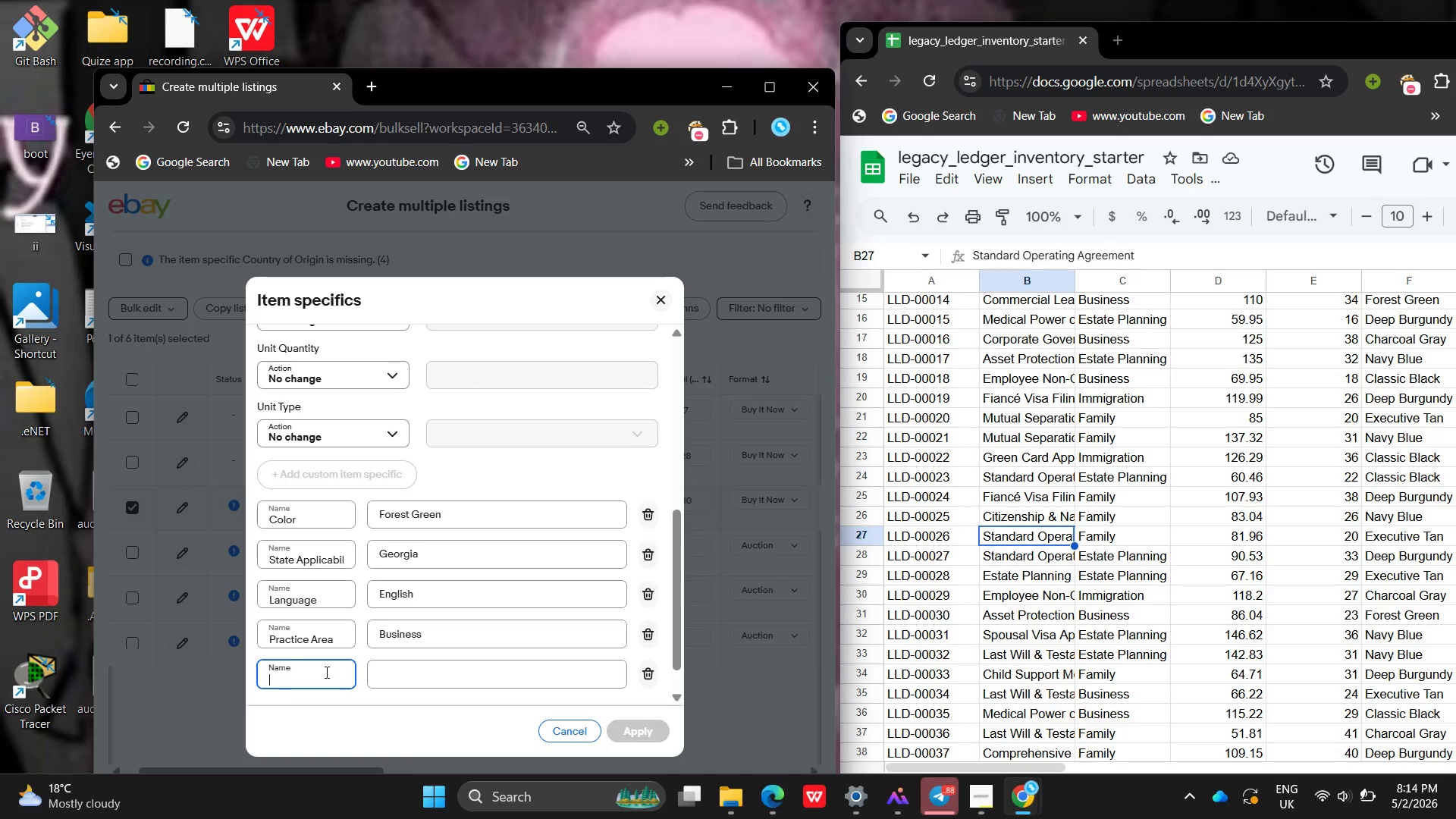 
type(Format)
 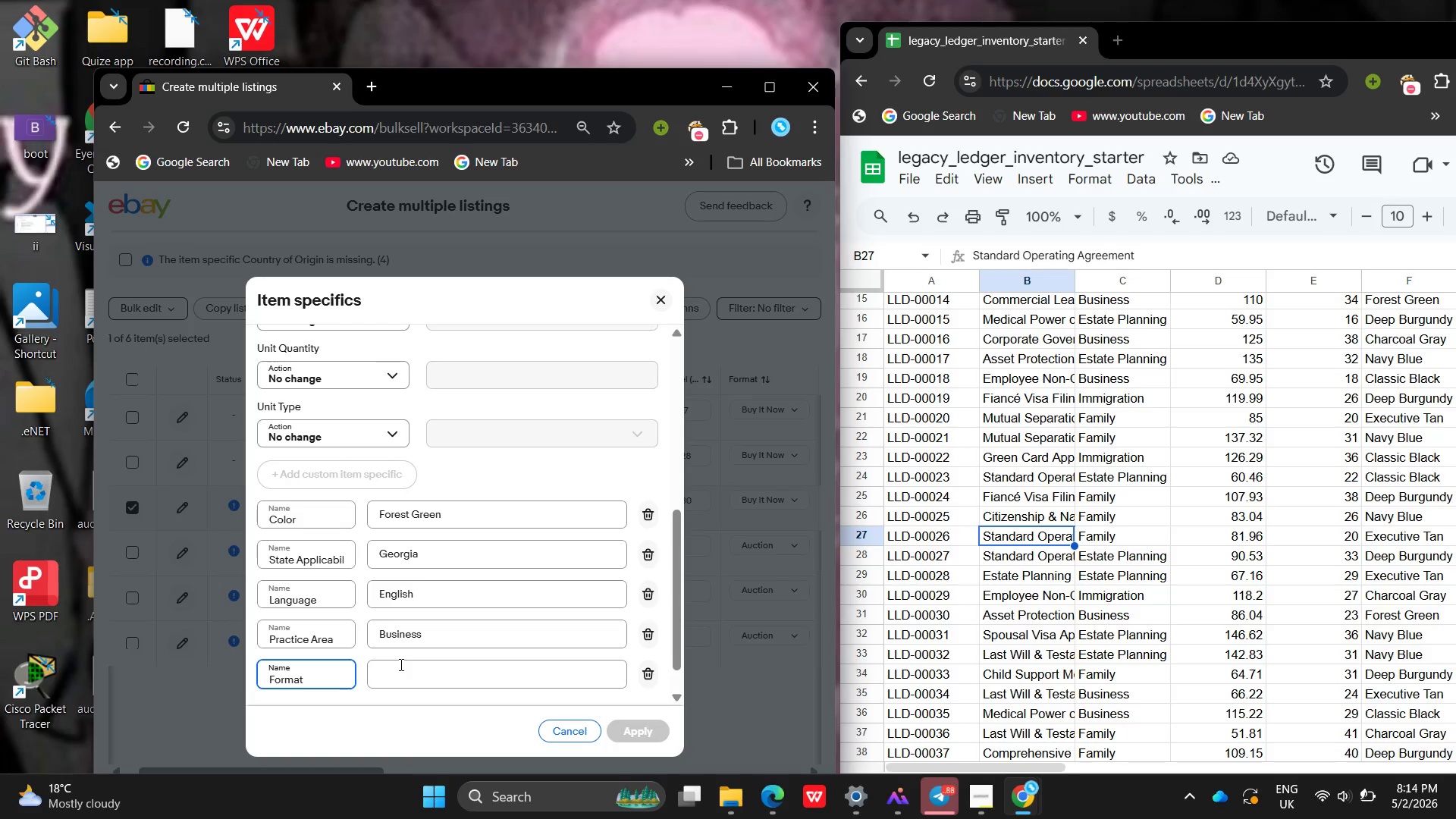 
left_click([408, 667])
 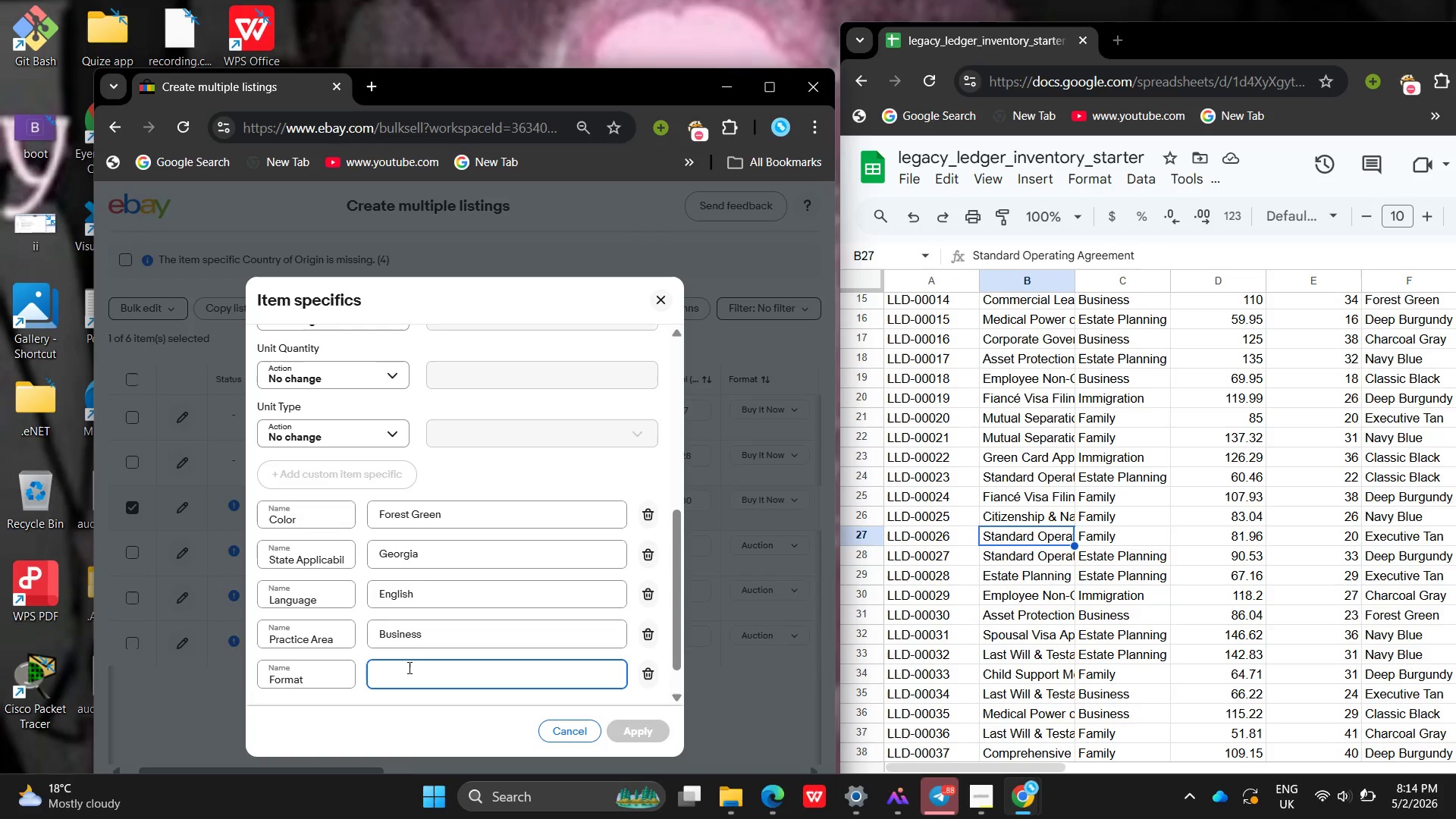 
type(PHYIS)
key(Backspace)
key(Backspace)
key(Backspace)
key(Backspace)
type(hysical Bu)
key(Backspace)
type(linder )
 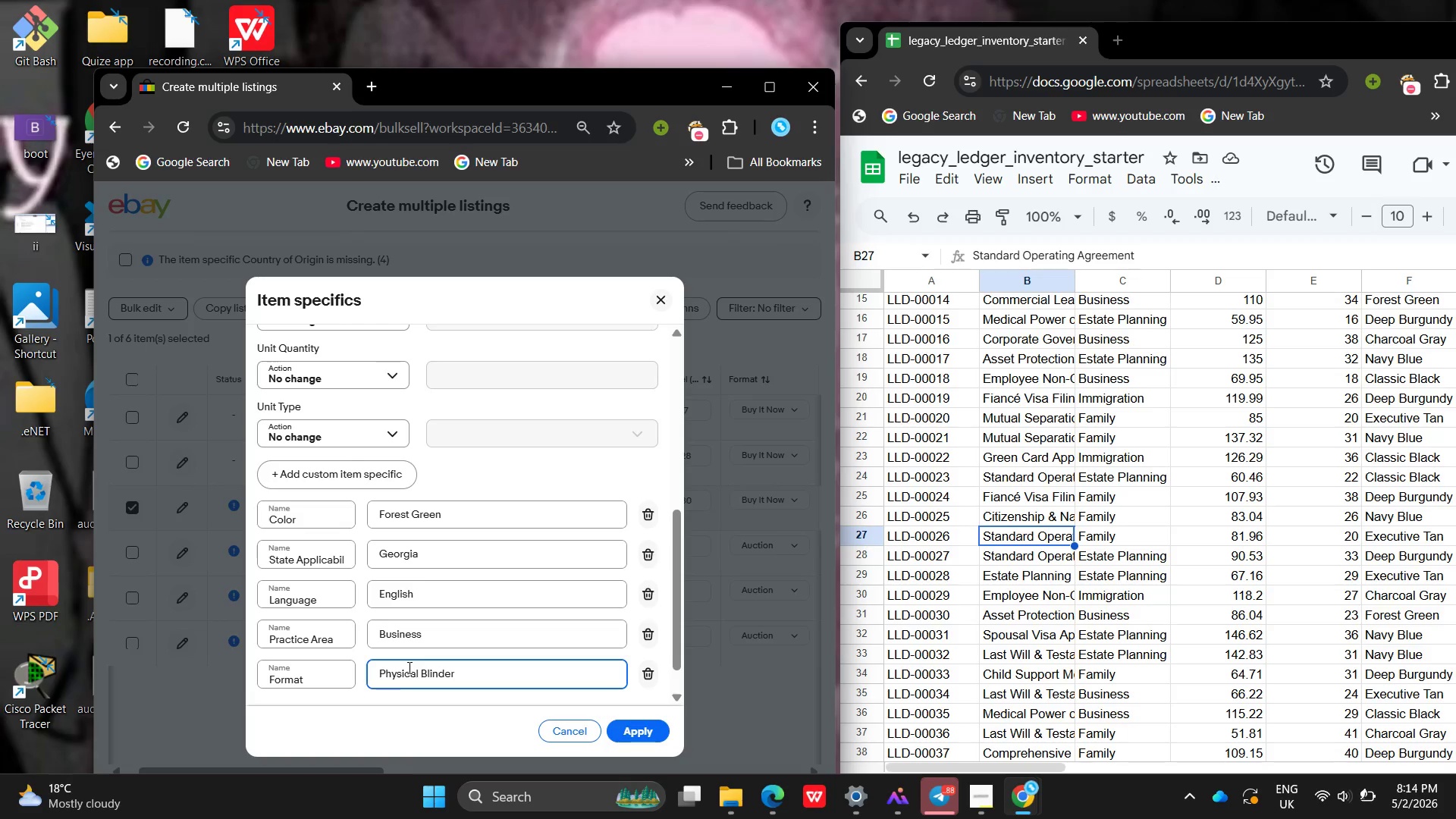 
left_click([660, 725])
 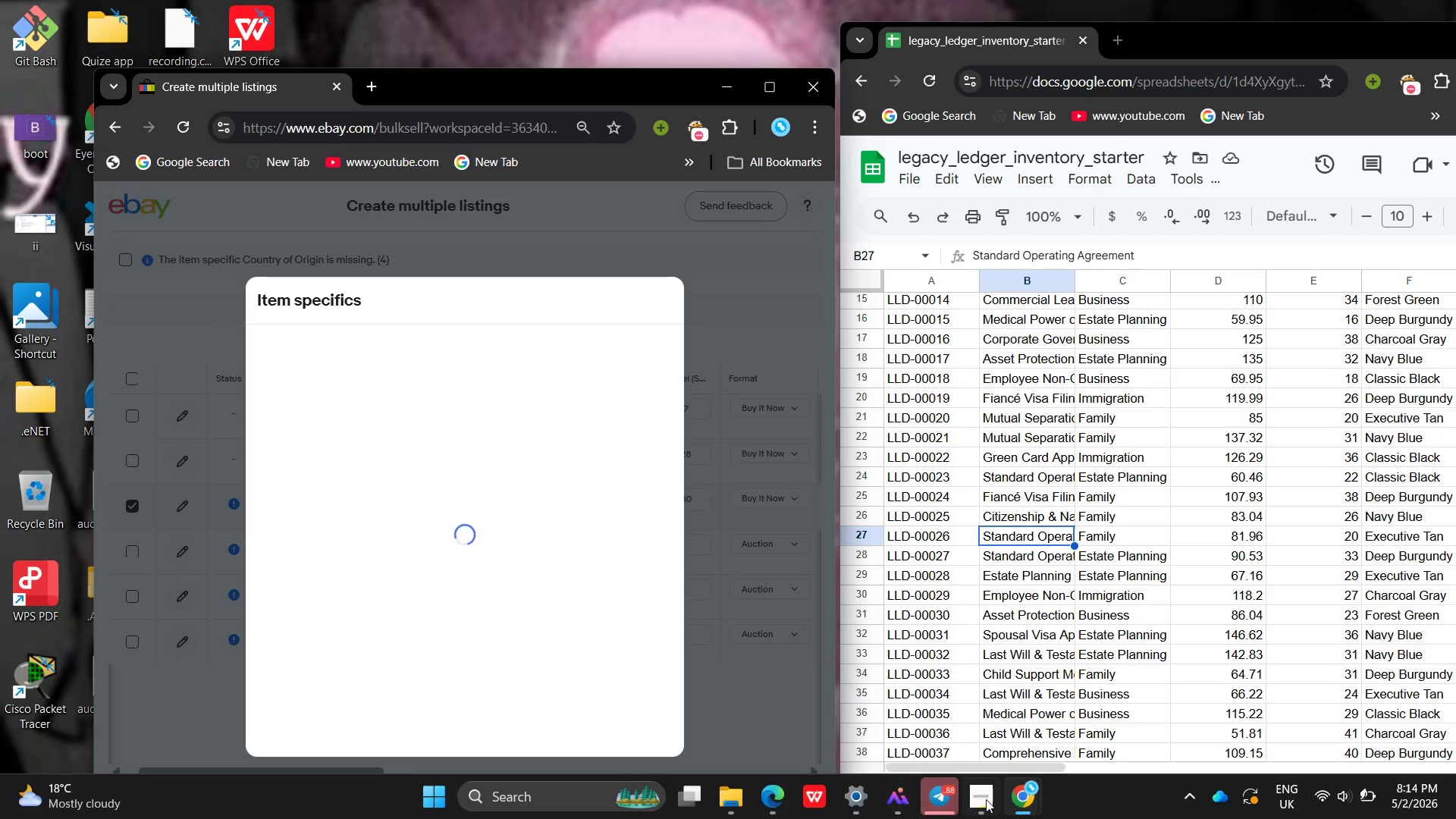 
left_click([987, 799])